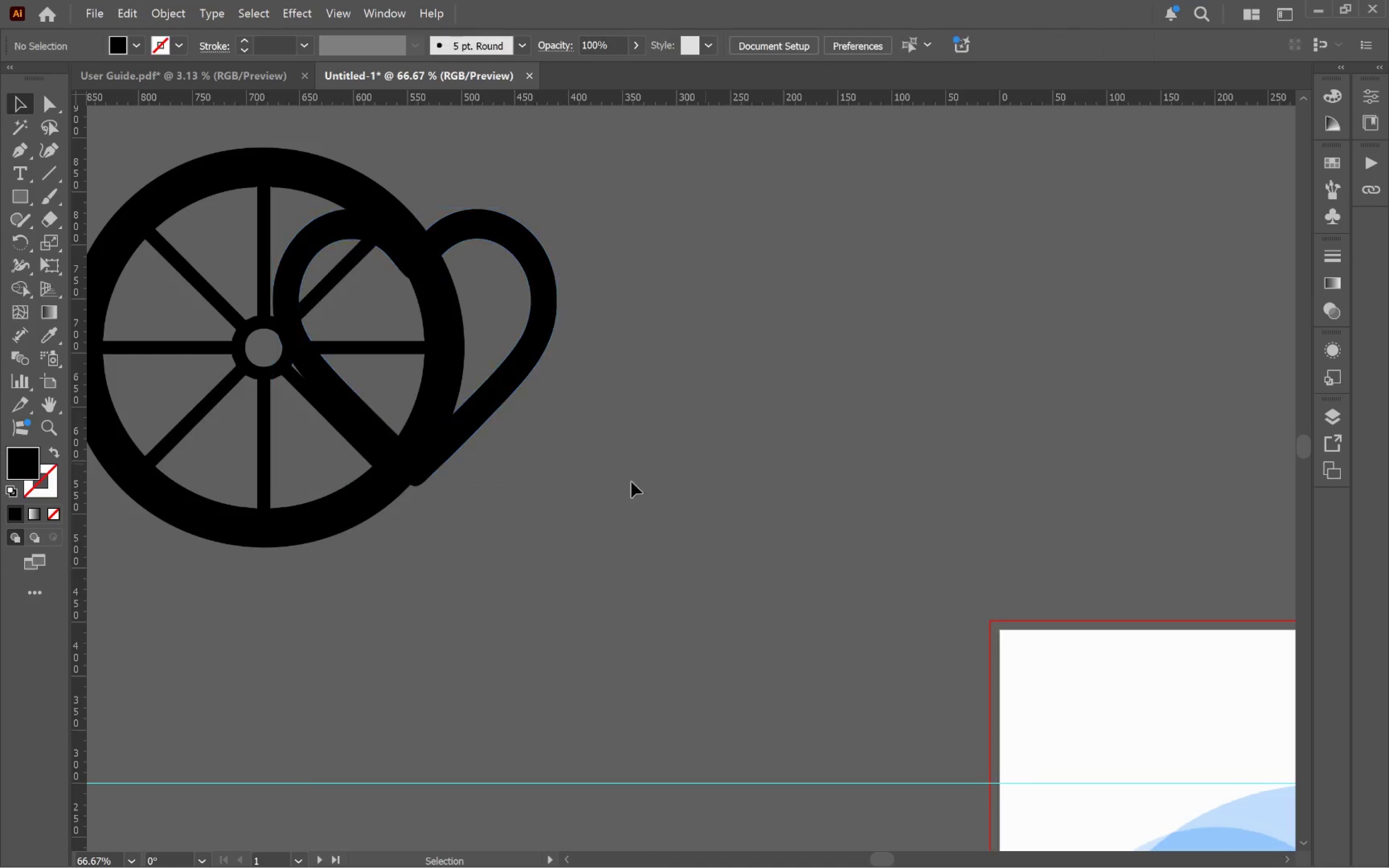 
hold_key(key=AltLeft, duration=1.12)
scroll: coordinate [414, 486], scroll_direction: up, amount: 3.0
 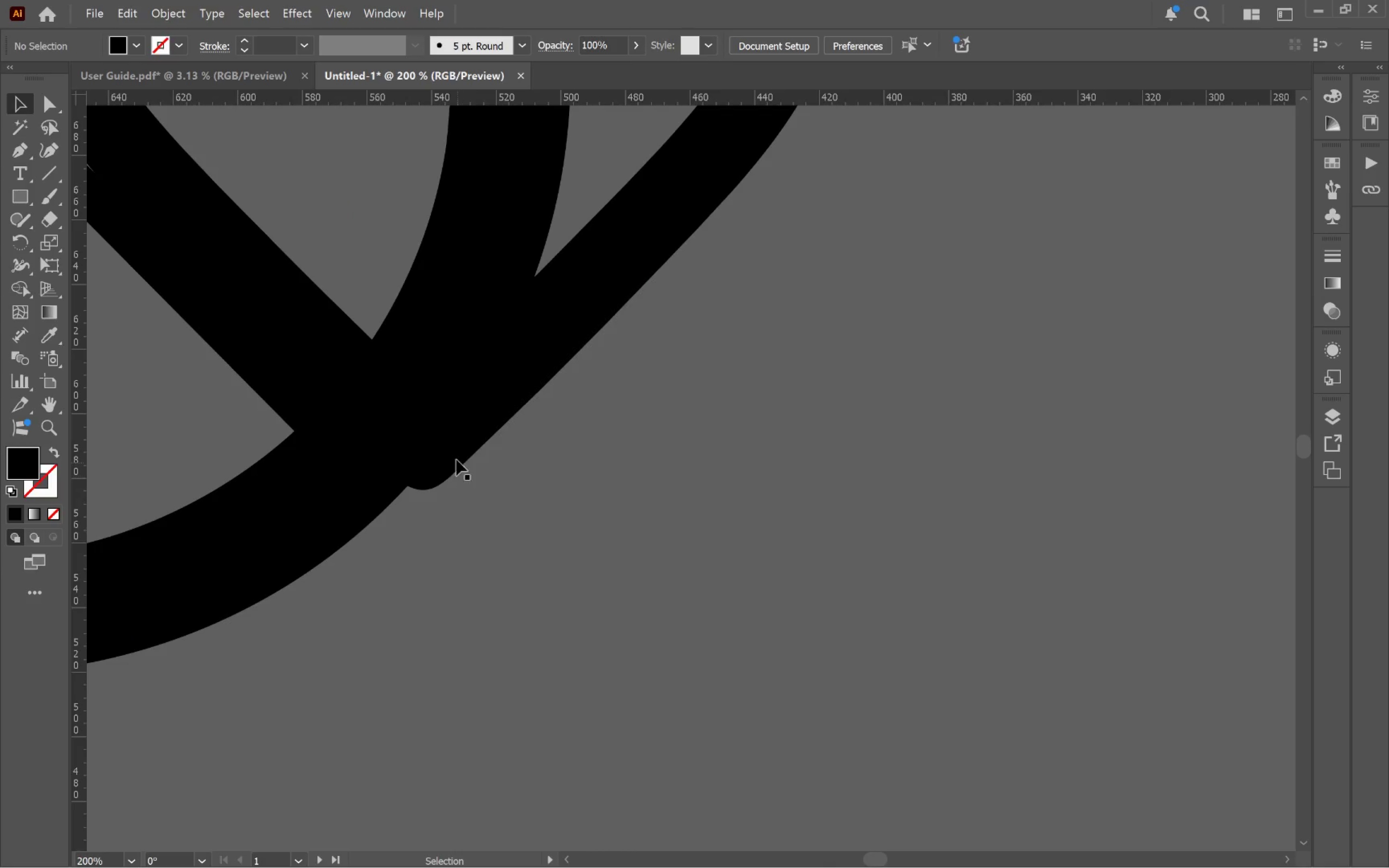 
left_click([454, 455])
 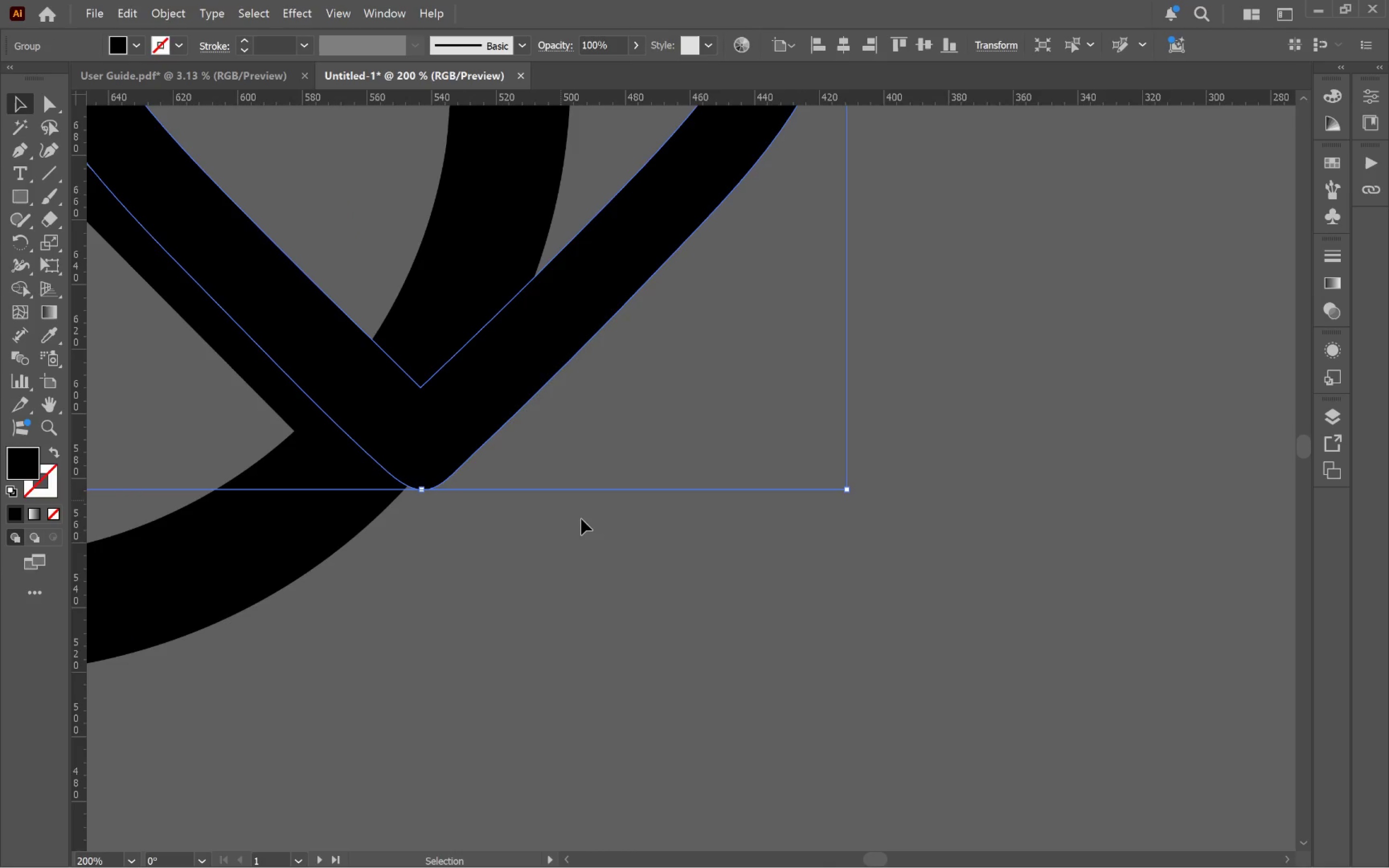 
left_click([597, 540])
 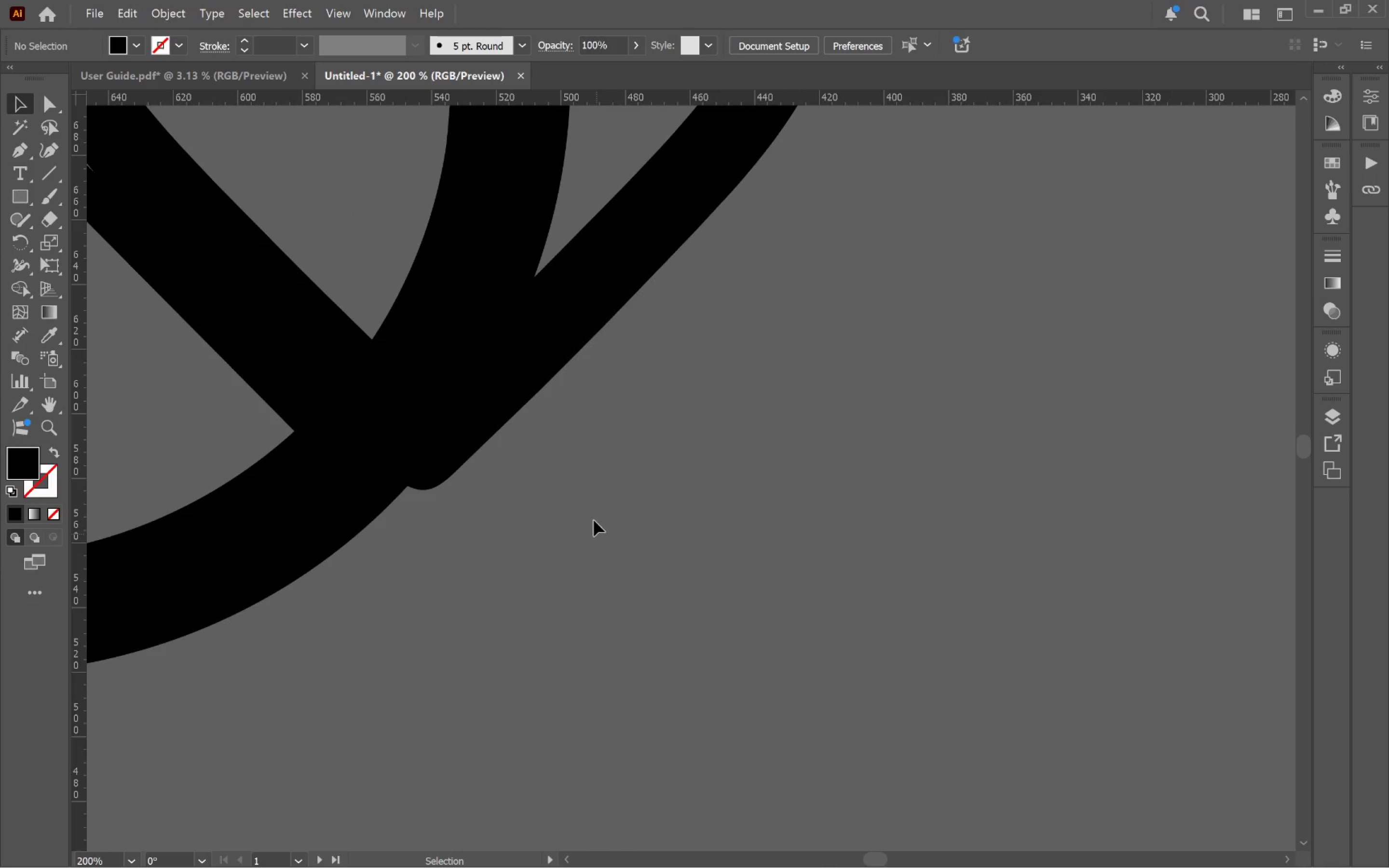 
hold_key(key=AltLeft, duration=0.82)
 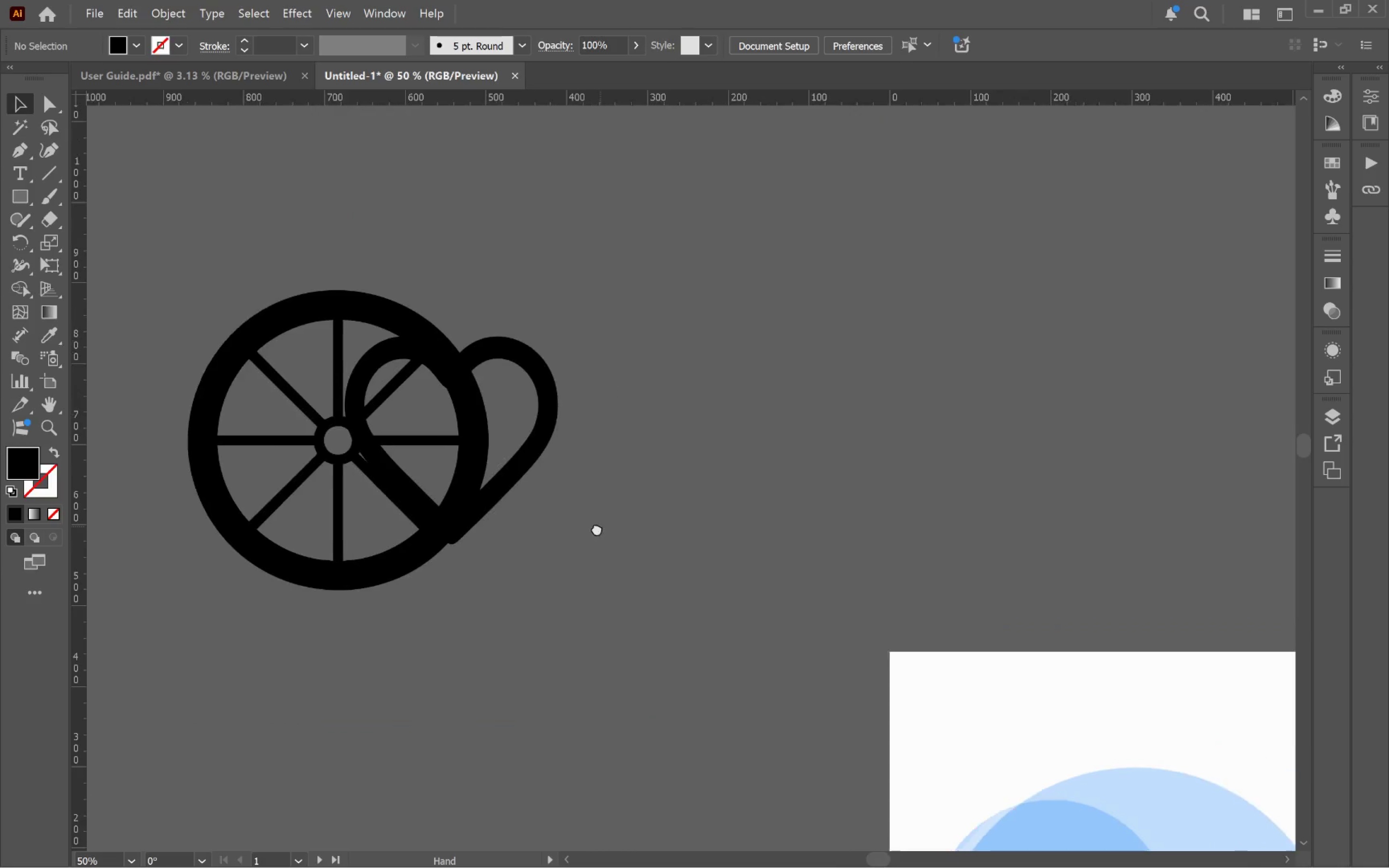 
hold_key(key=Space, duration=0.49)
 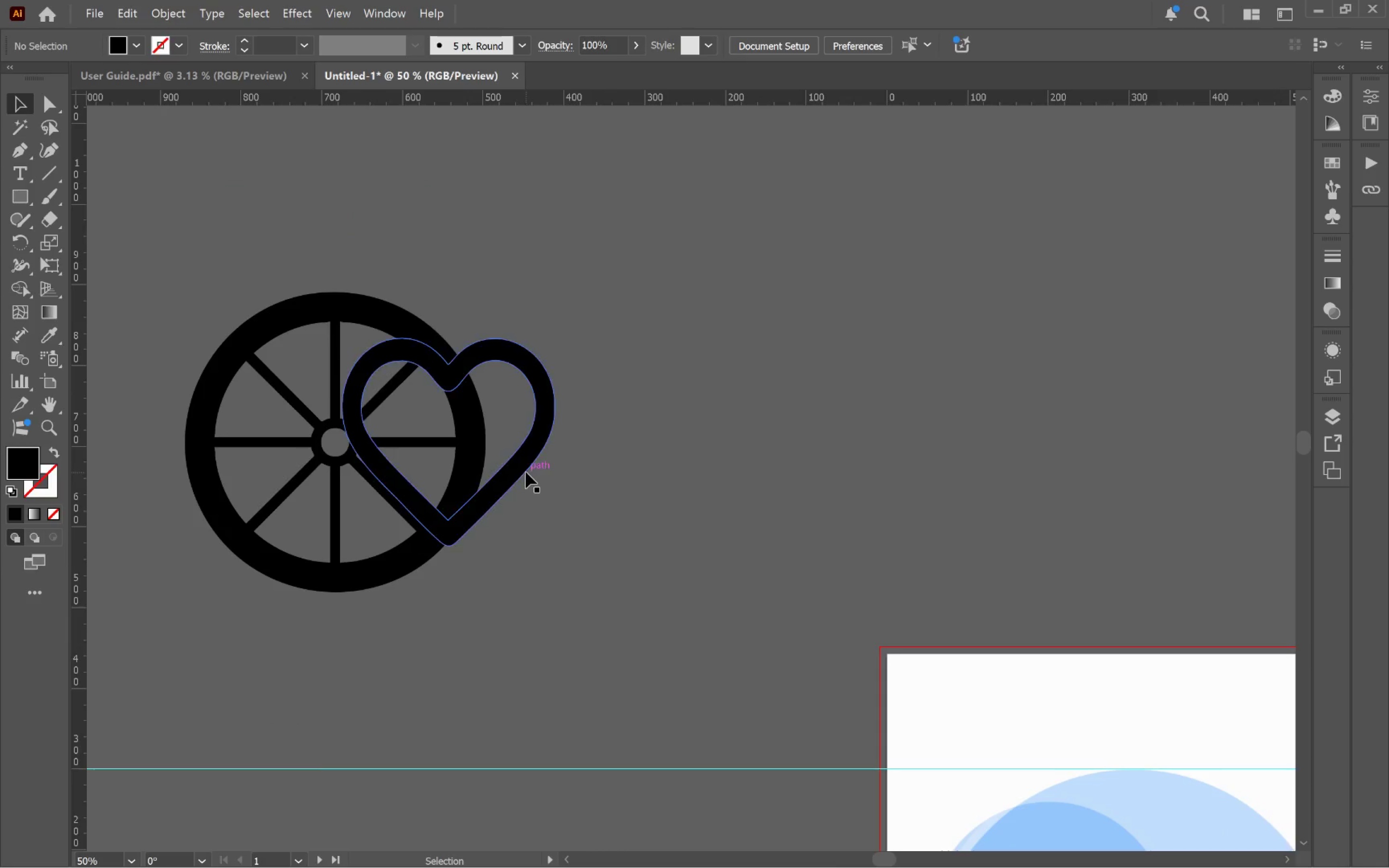 
scroll: coordinate [595, 507], scroll_direction: down, amount: 4.0
 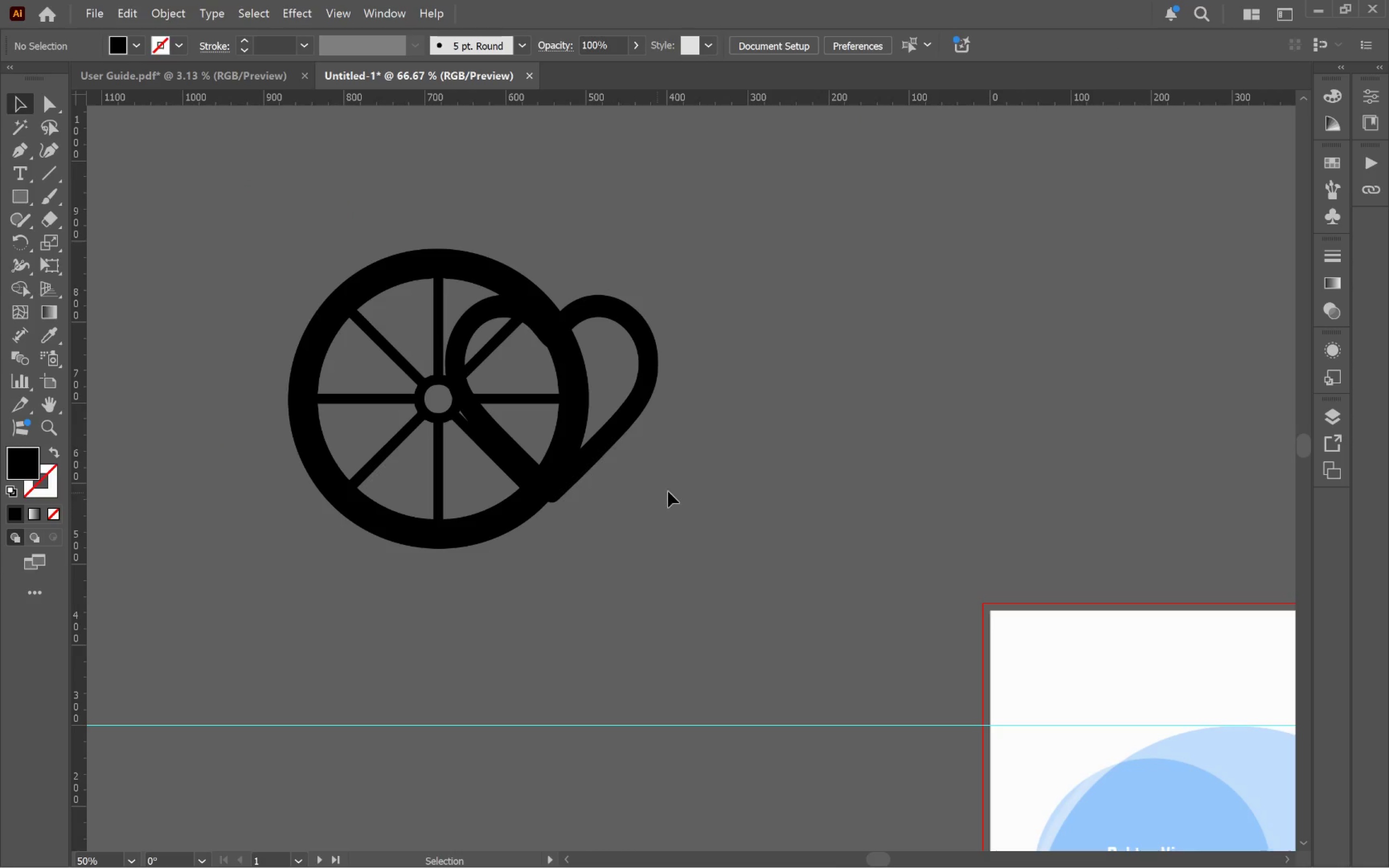 
left_click_drag(start_coordinate=[700, 485], to_coordinate=[596, 528])
 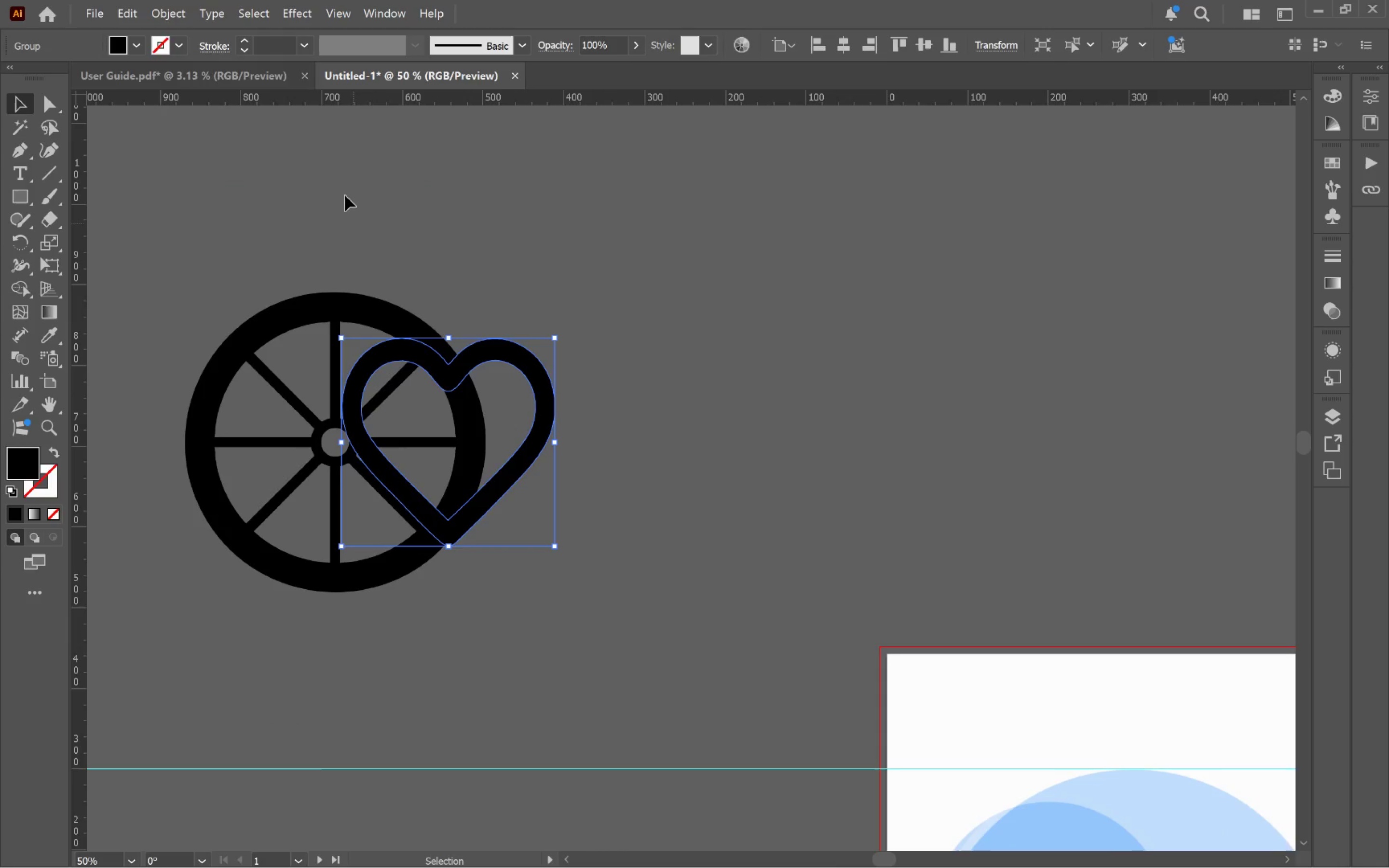 
left_click([169, 11])
 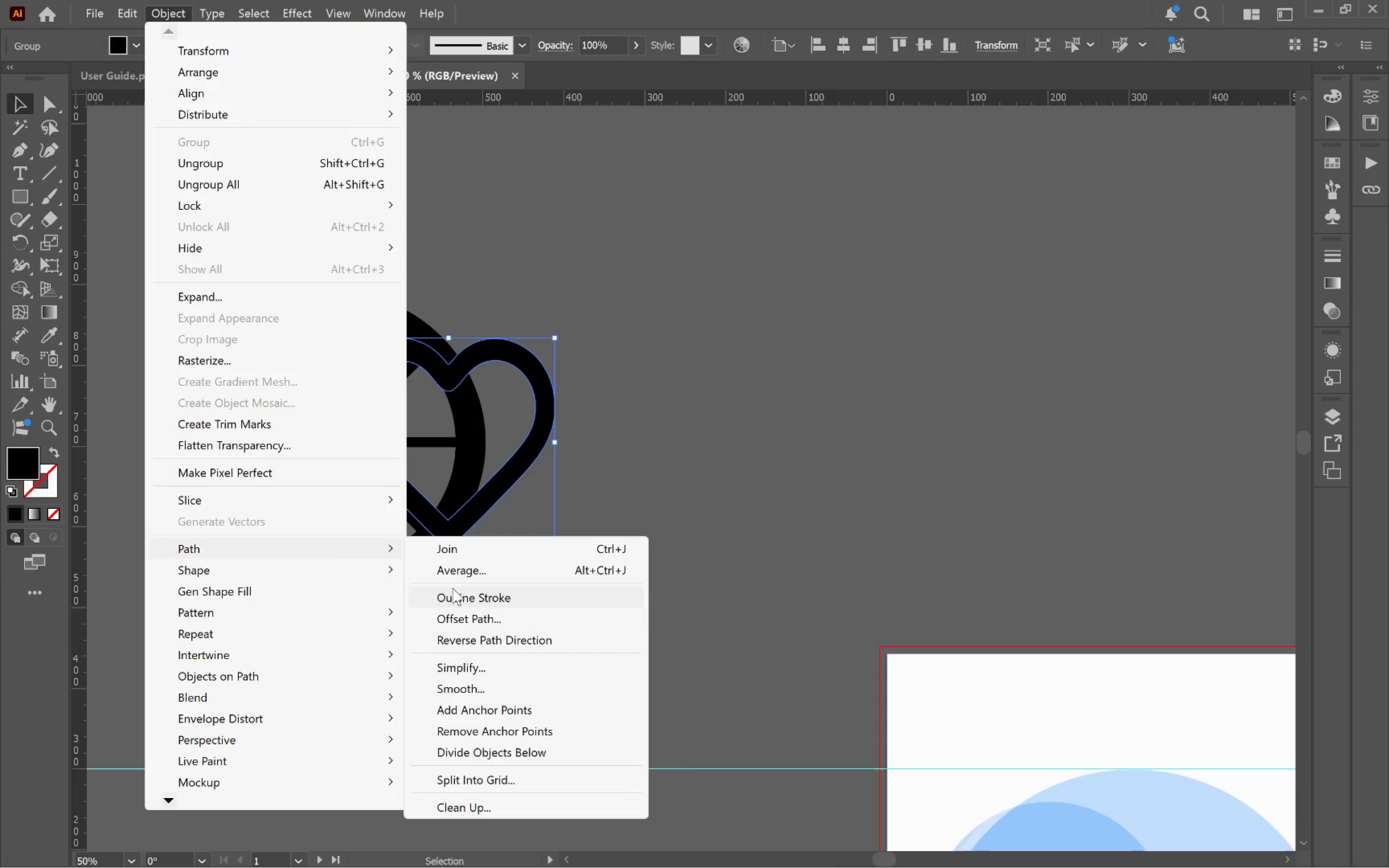 
left_click([513, 619])
 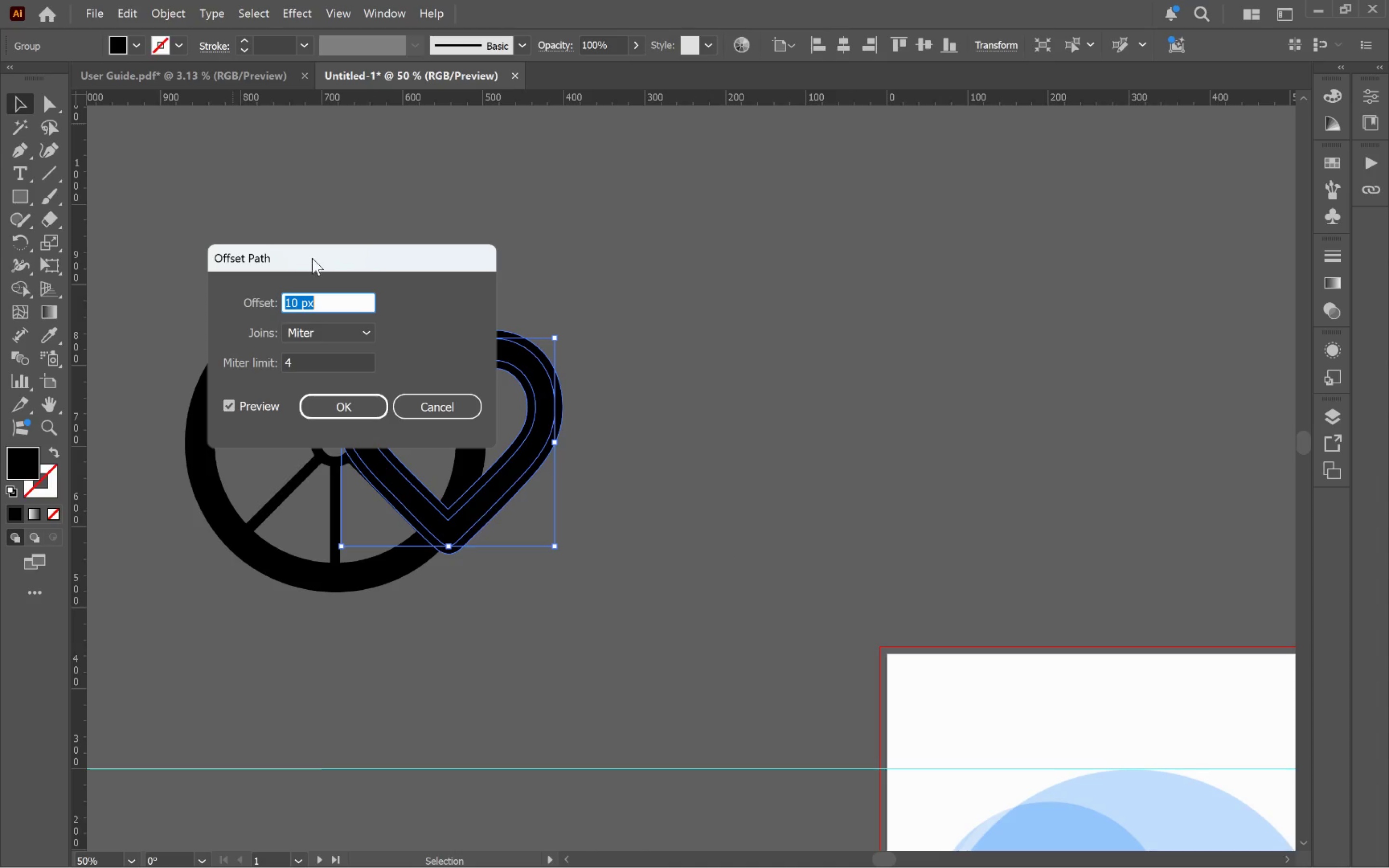 
left_click_drag(start_coordinate=[302, 257], to_coordinate=[832, 245])
 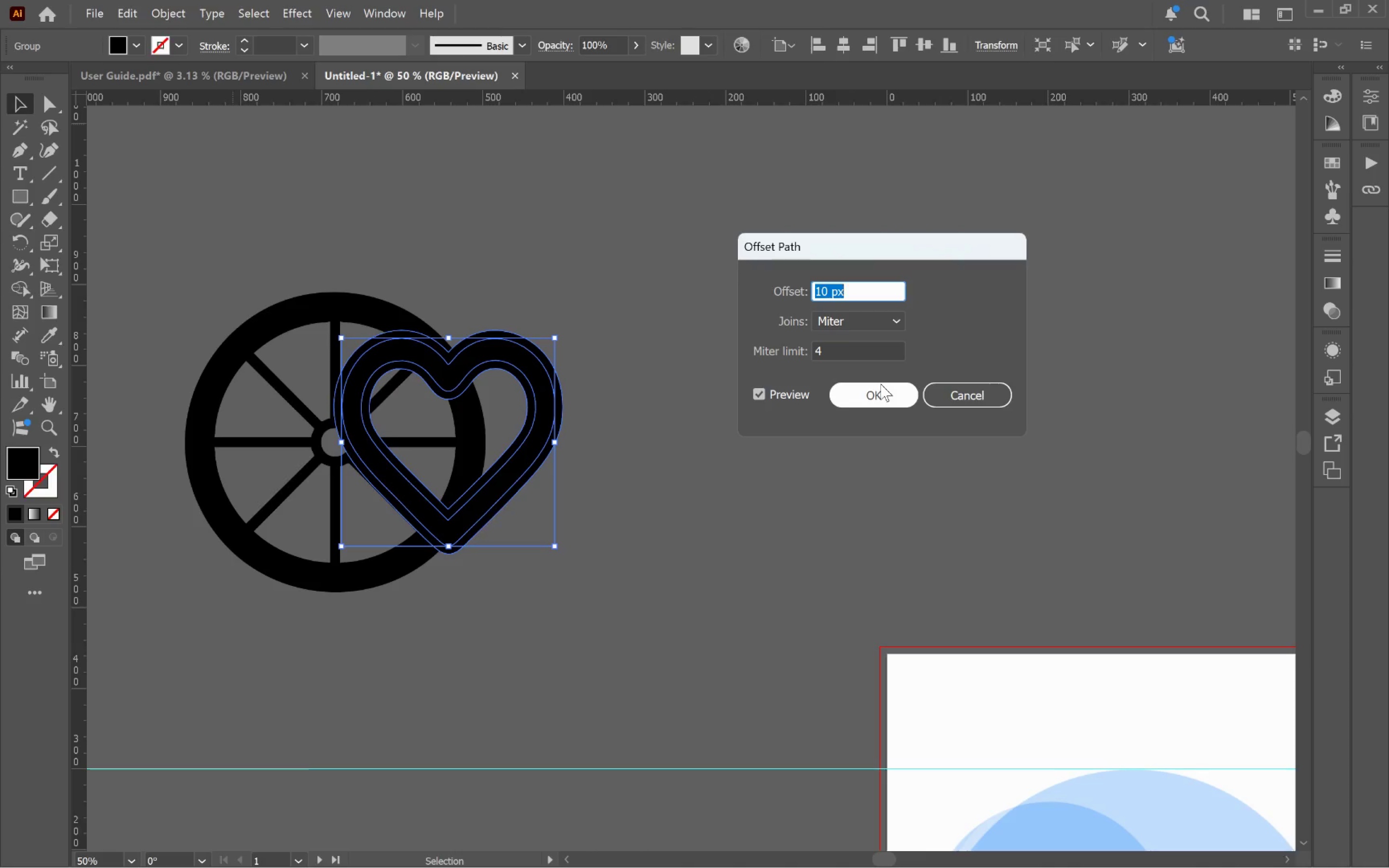 
wait(9.15)
 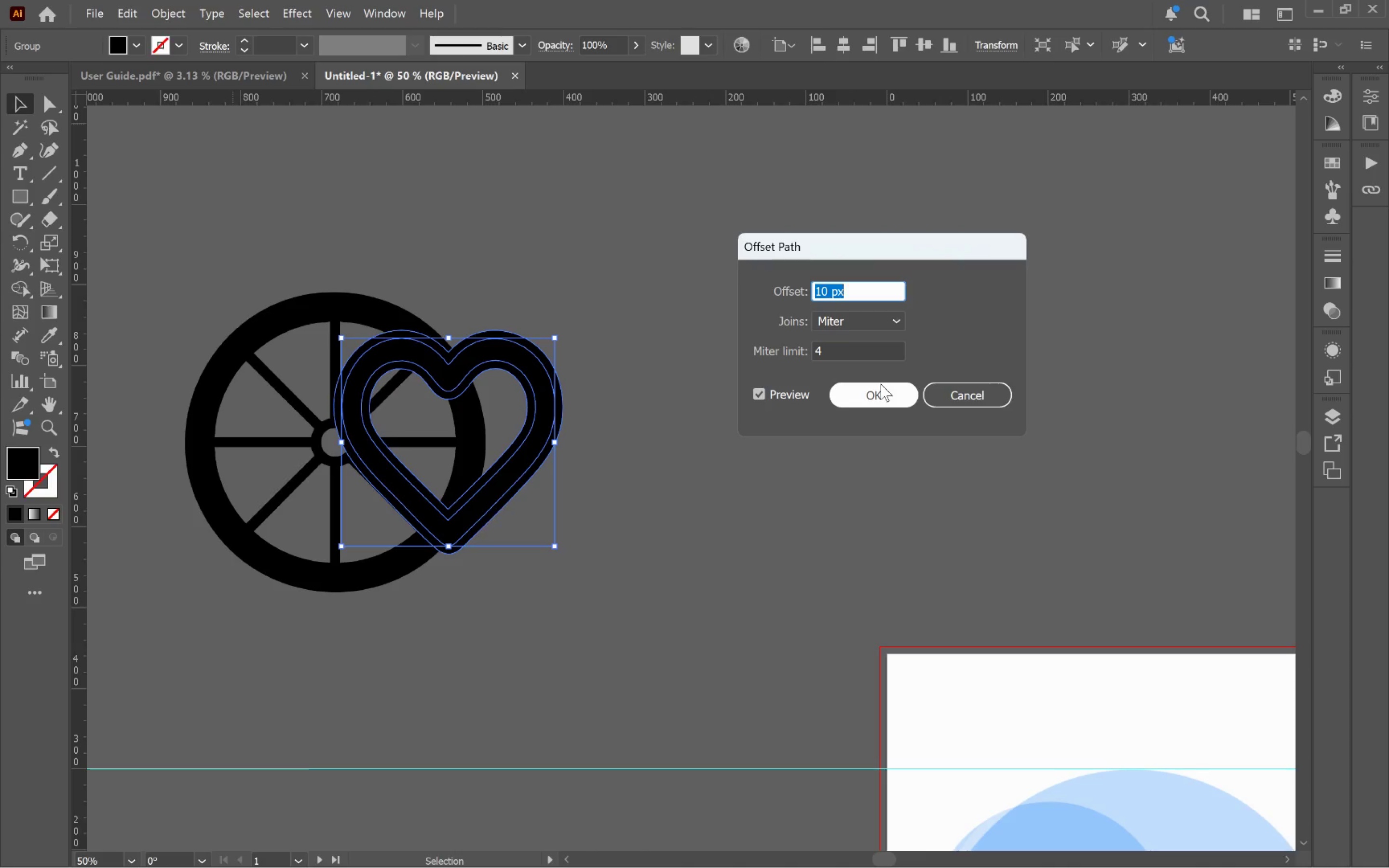 
left_click_drag(start_coordinate=[541, 441], to_coordinate=[532, 442])
 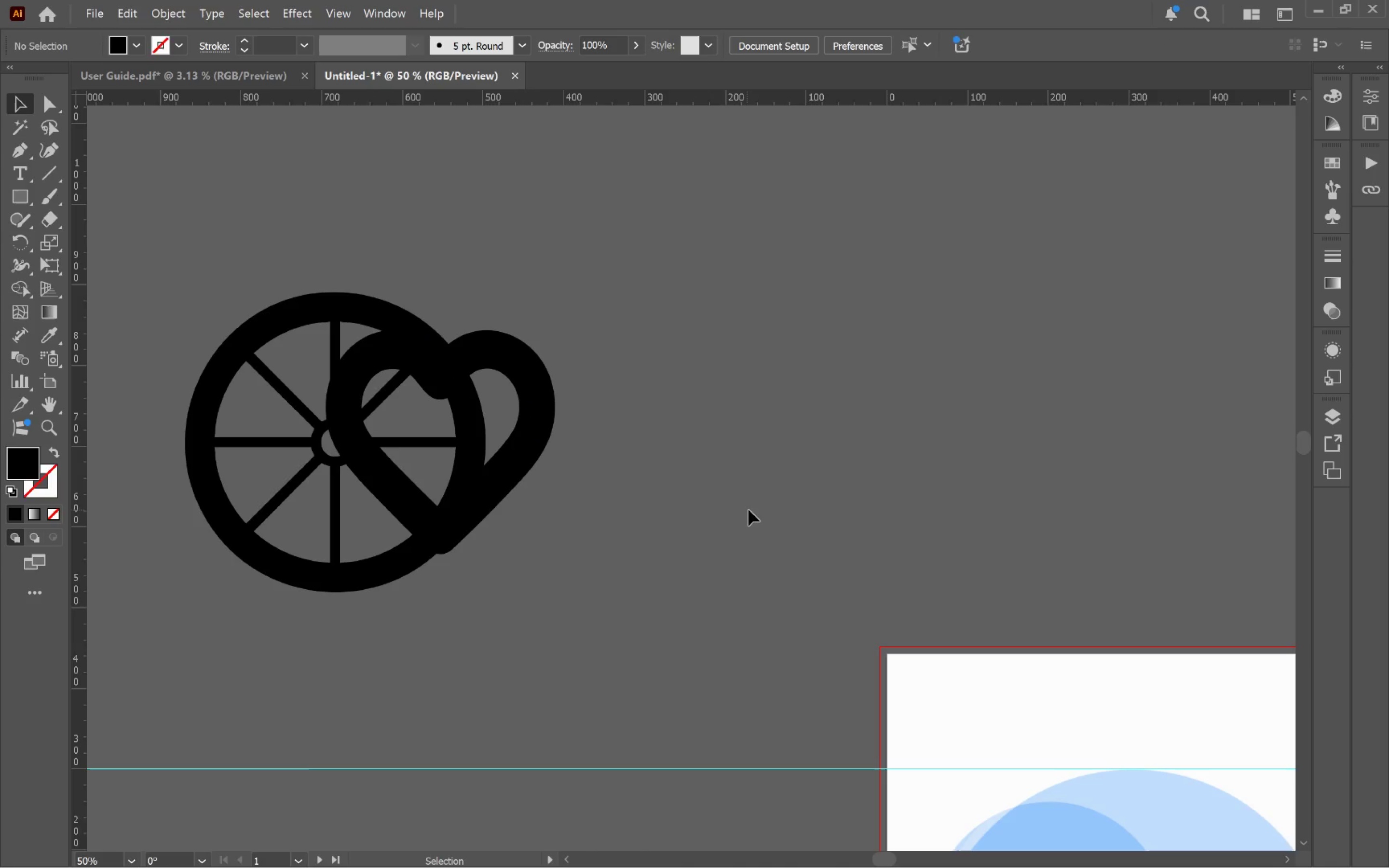 
hold_key(key=ShiftLeft, duration=3.2)
 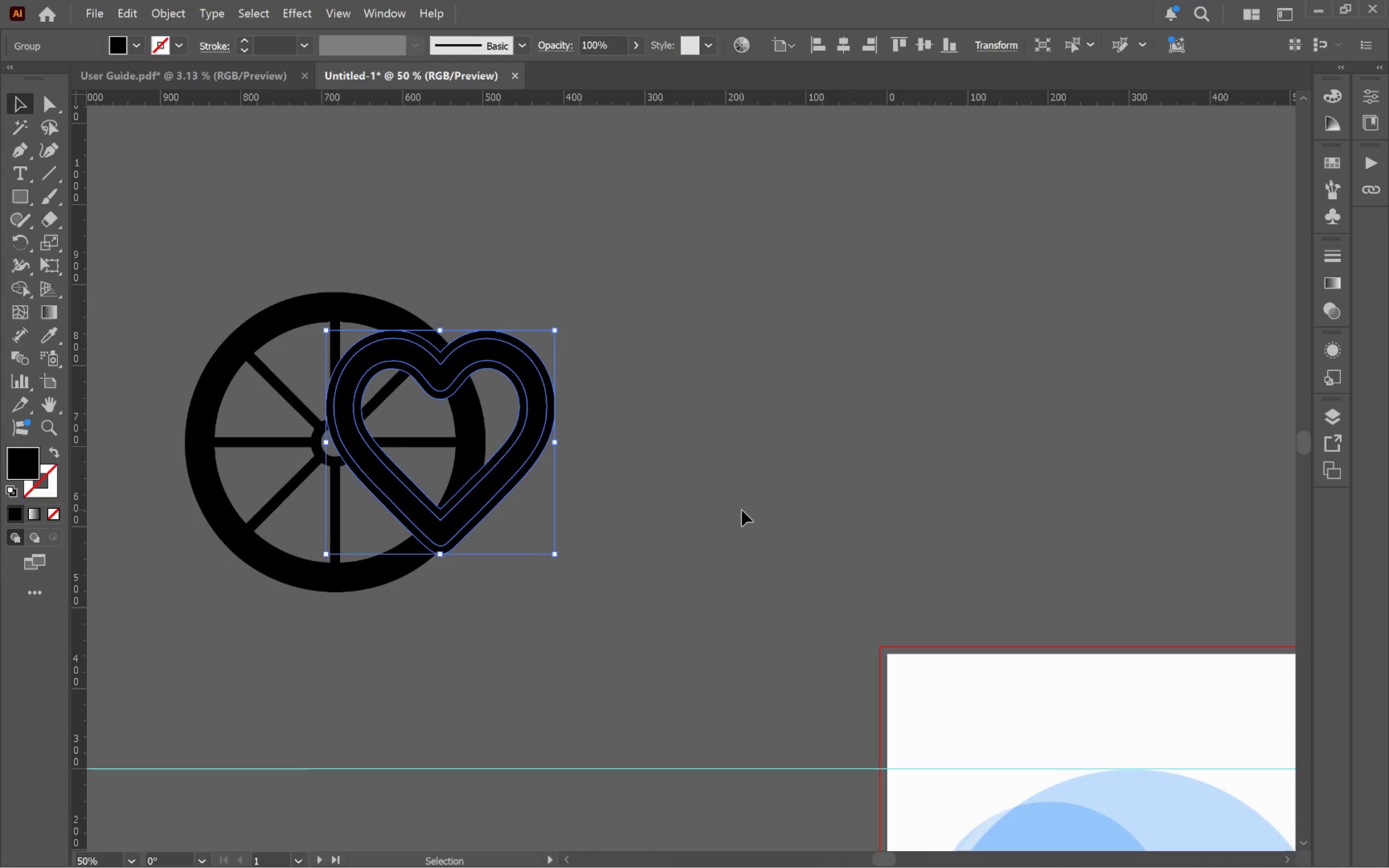 
left_click([742, 510])
 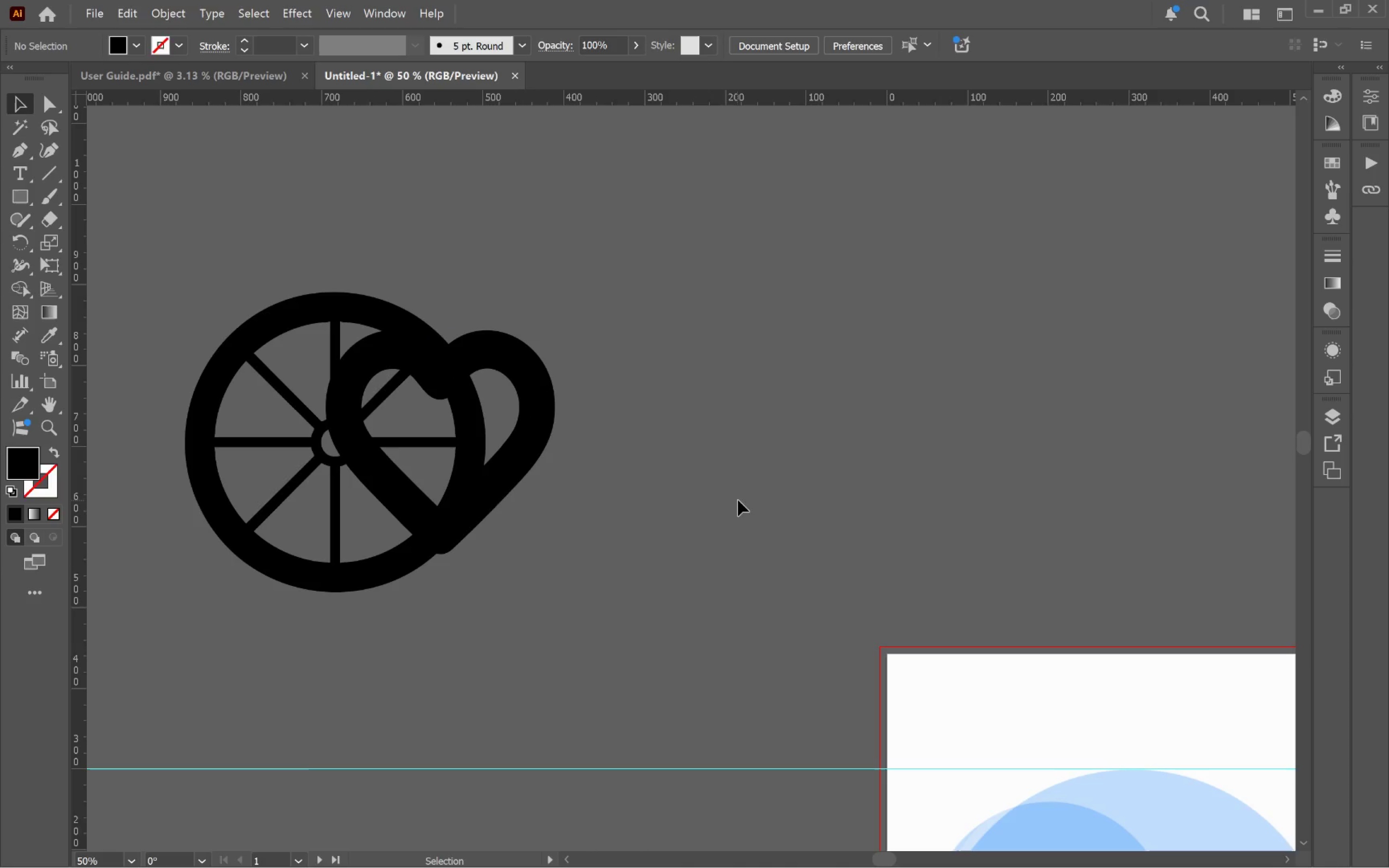 
hold_key(key=AltLeft, duration=0.48)
scroll: coordinate [664, 477], scroll_direction: up, amount: 1.0
 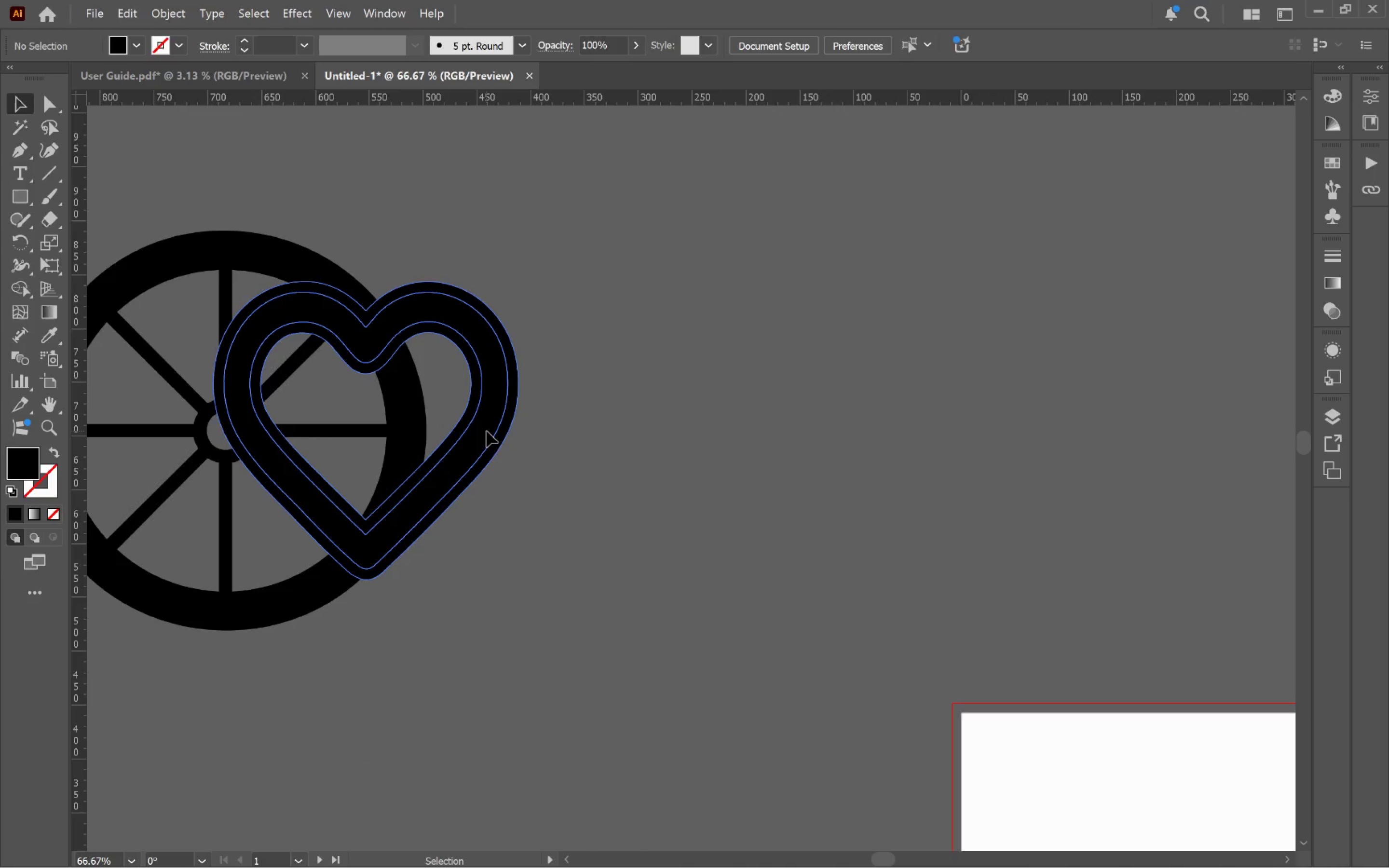 
right_click([486, 431])
 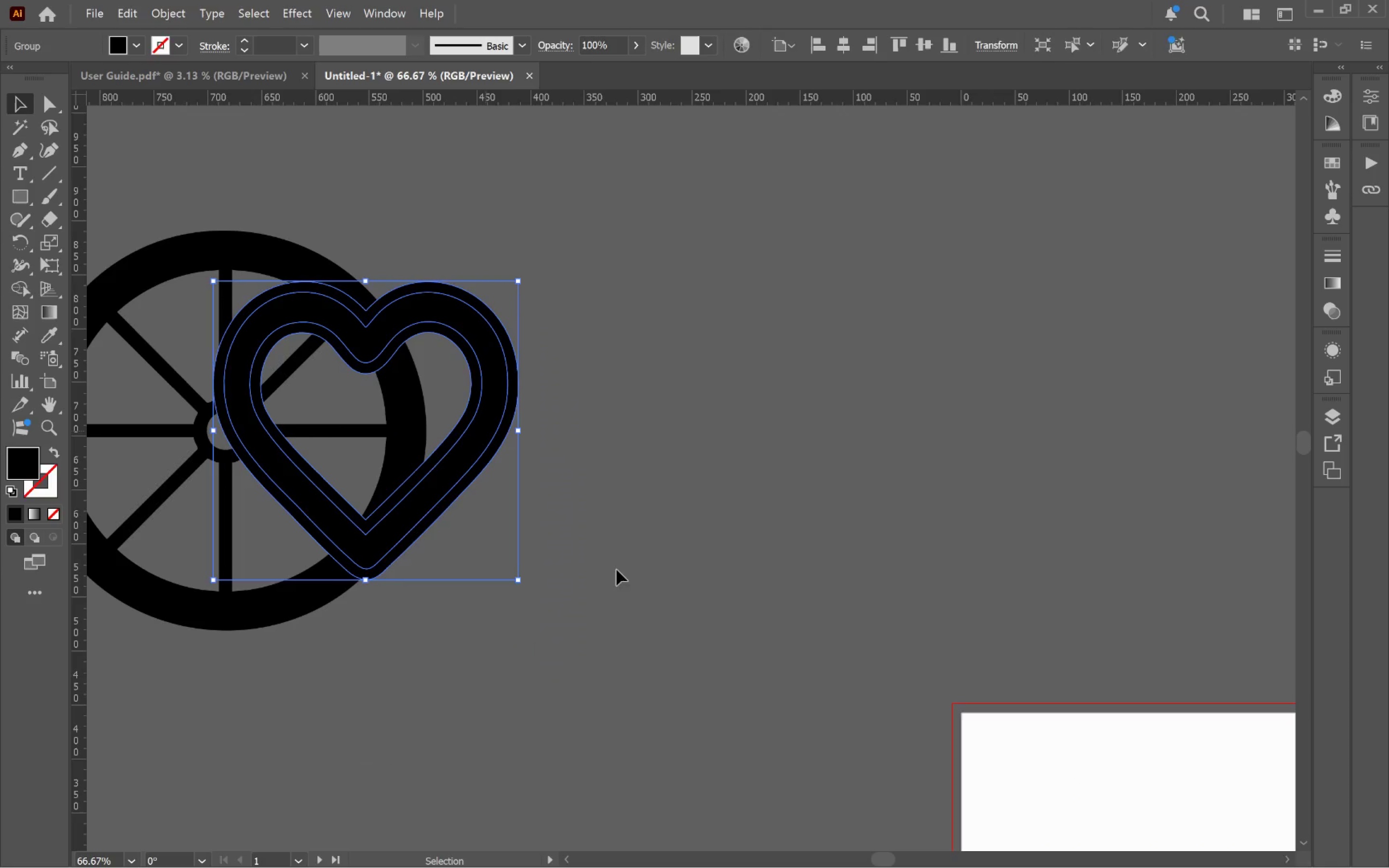 
double_click([730, 556])
 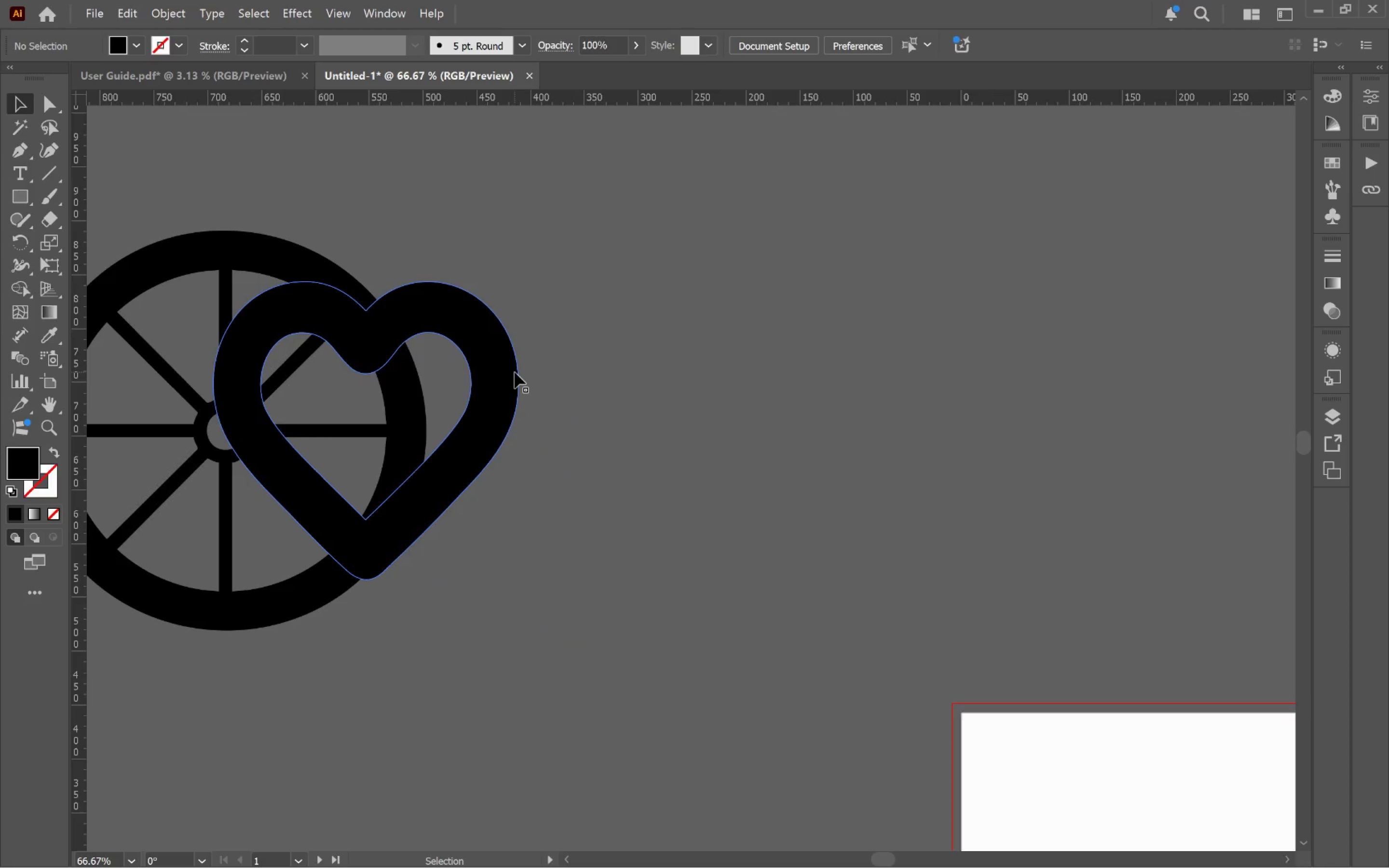 
left_click([515, 372])
 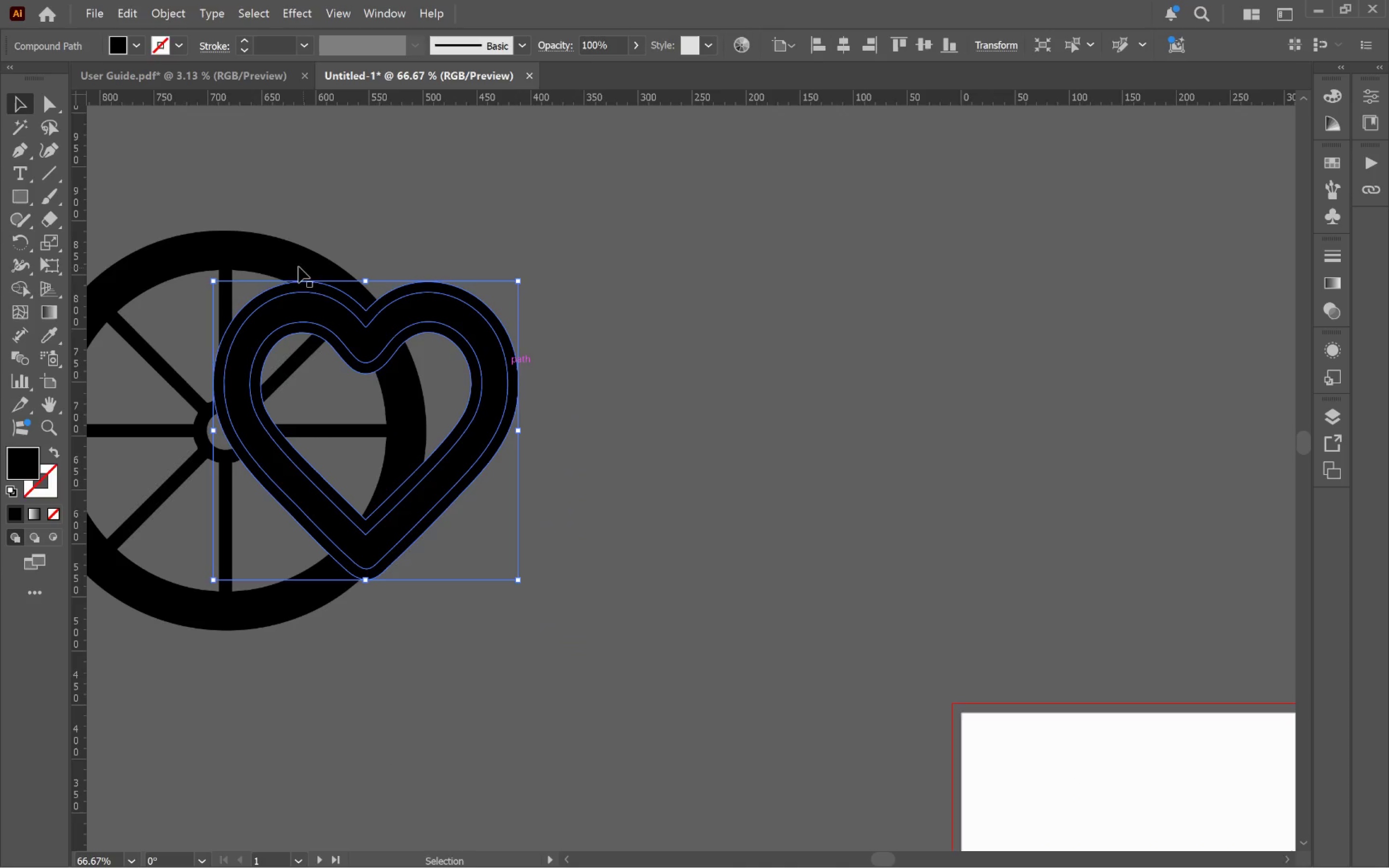 
hold_key(key=ShiftLeft, duration=1.73)
left_click([248, 255])
 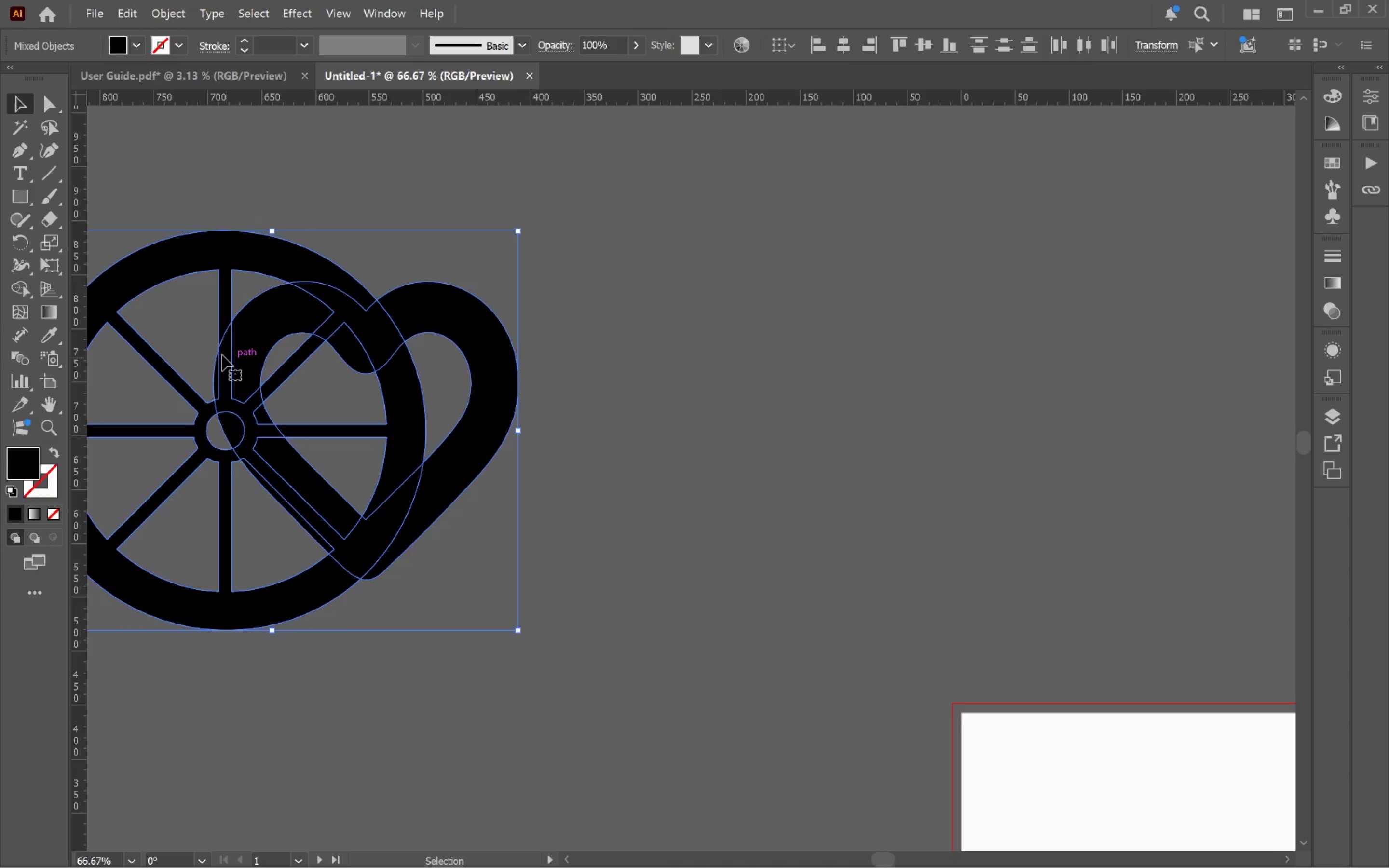 
mouse_move([48, 358])
 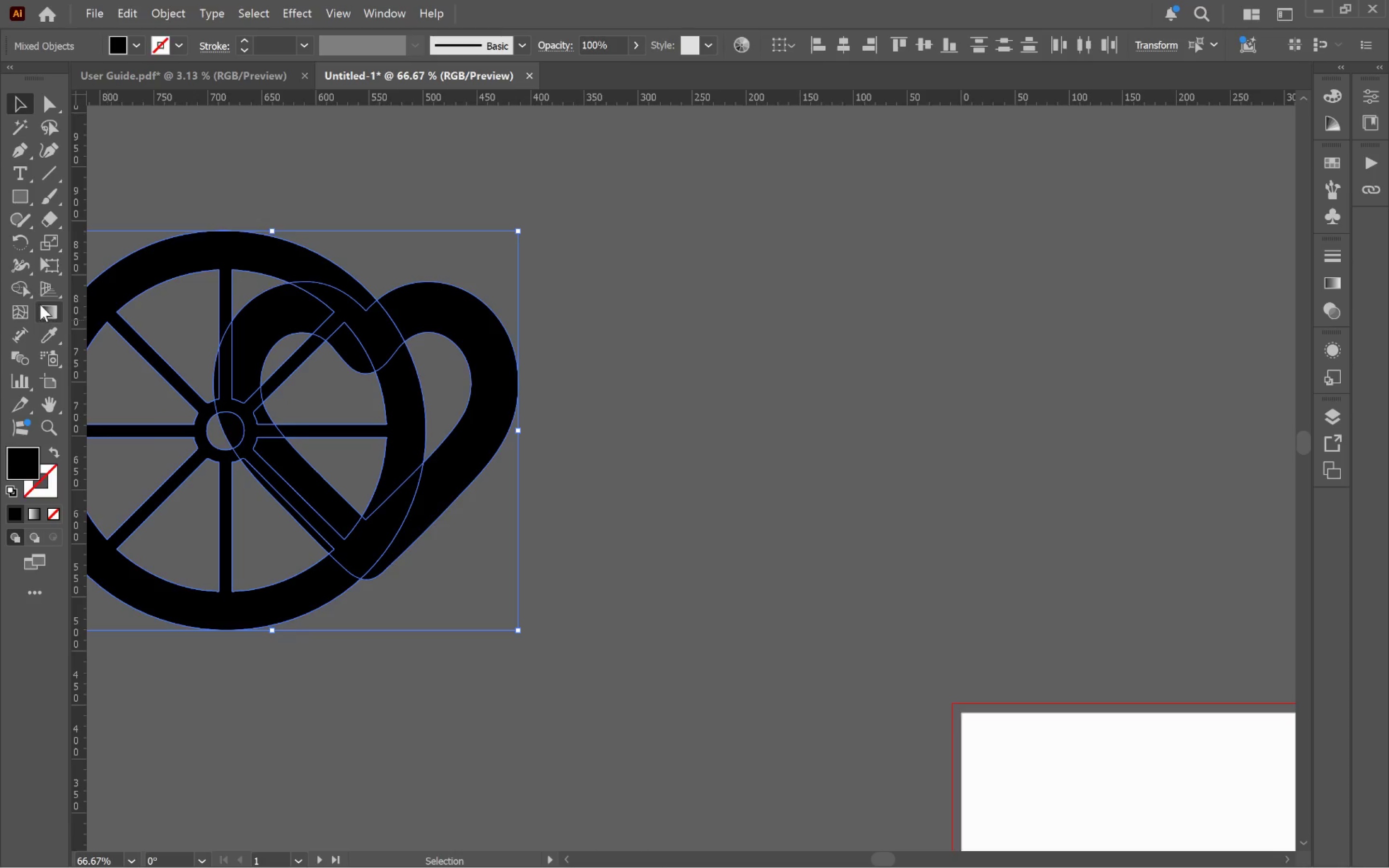 
left_click([19, 291])
 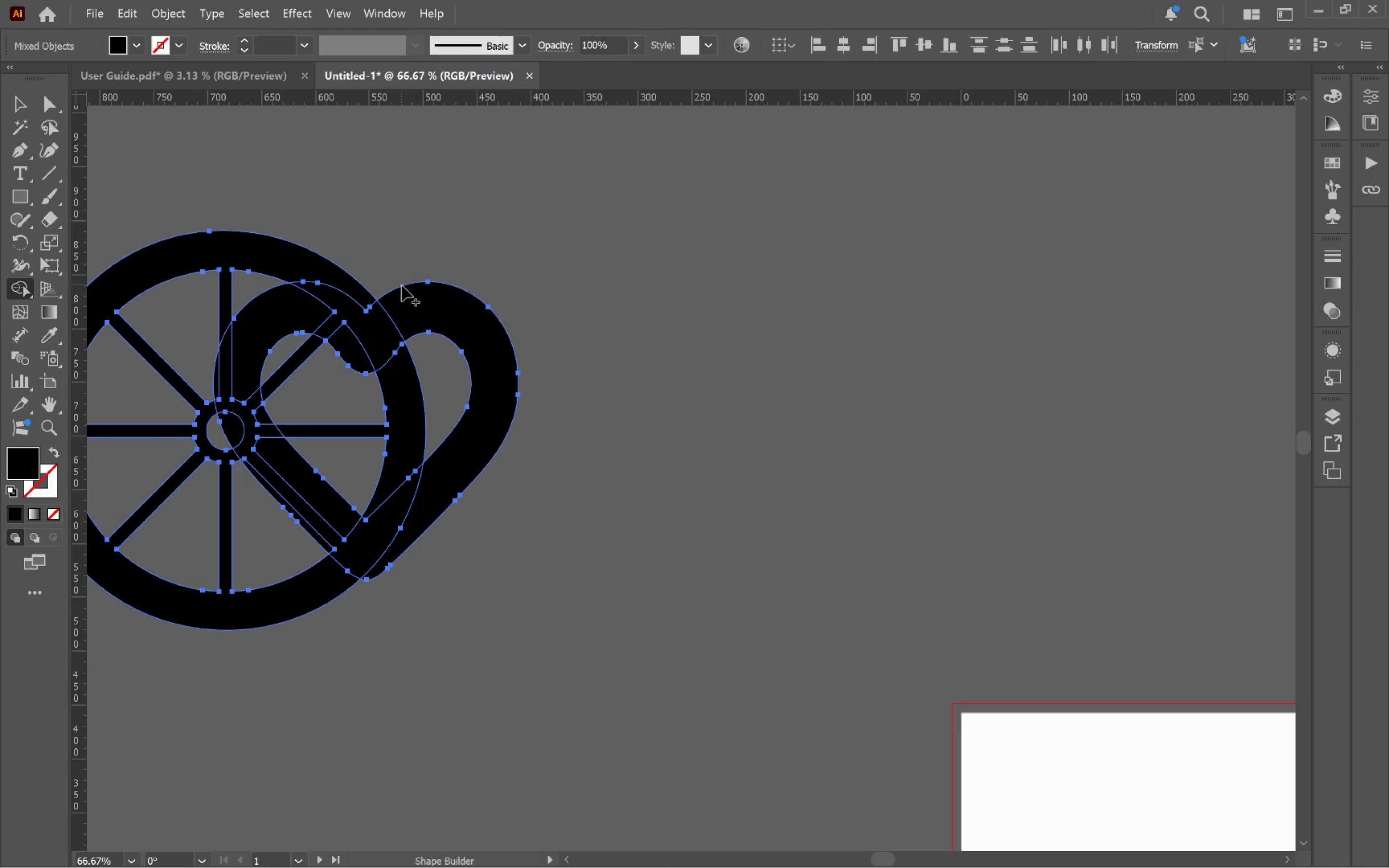 
hold_key(key=AltLeft, duration=3.02)
left_click_drag(start_coordinate=[412, 302], to_coordinate=[226, 370])
 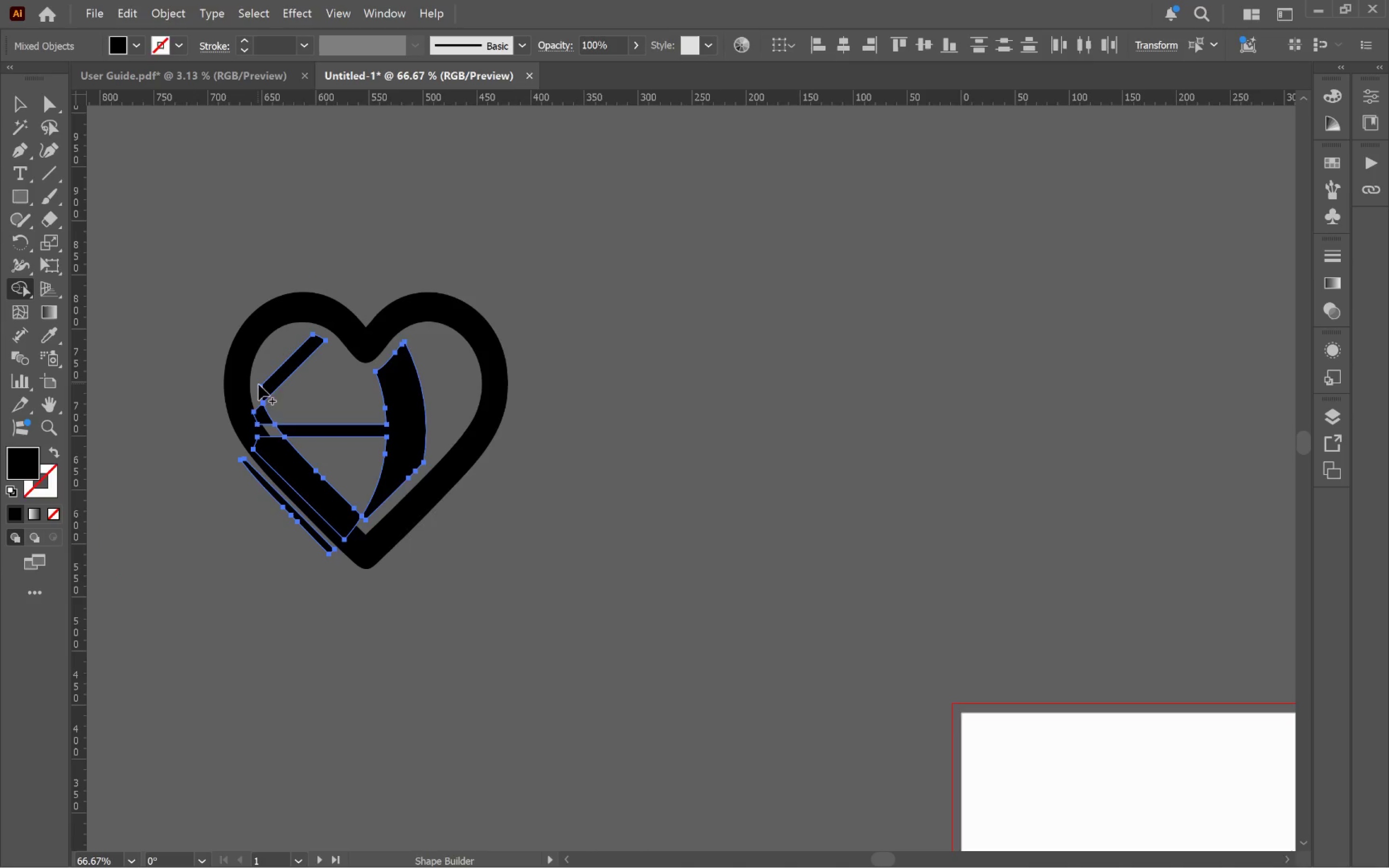 
key(Control+Z)
 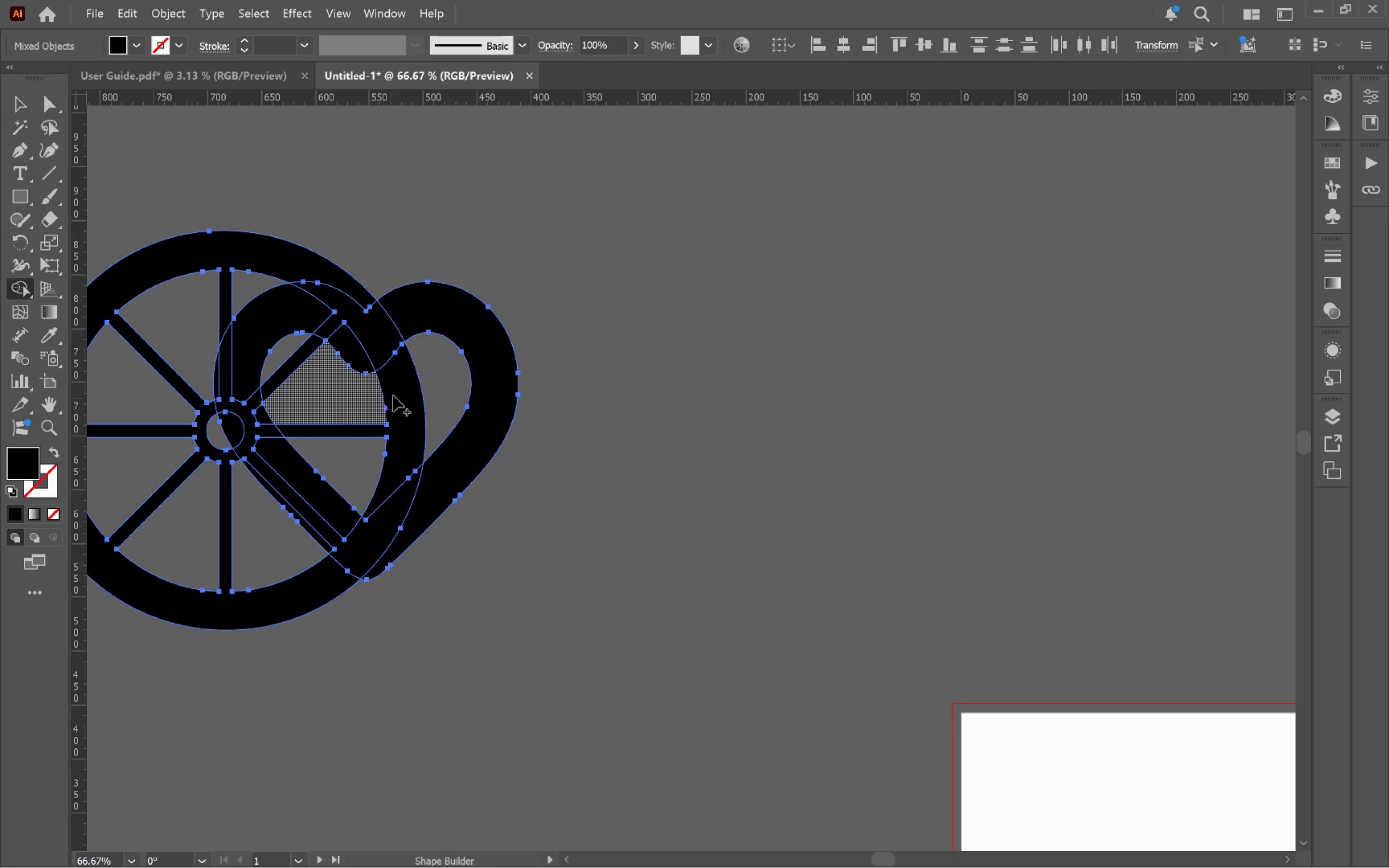 
hold_key(key=AltLeft, duration=13.63)
left_click_drag(start_coordinate=[428, 315], to_coordinate=[400, 510])
 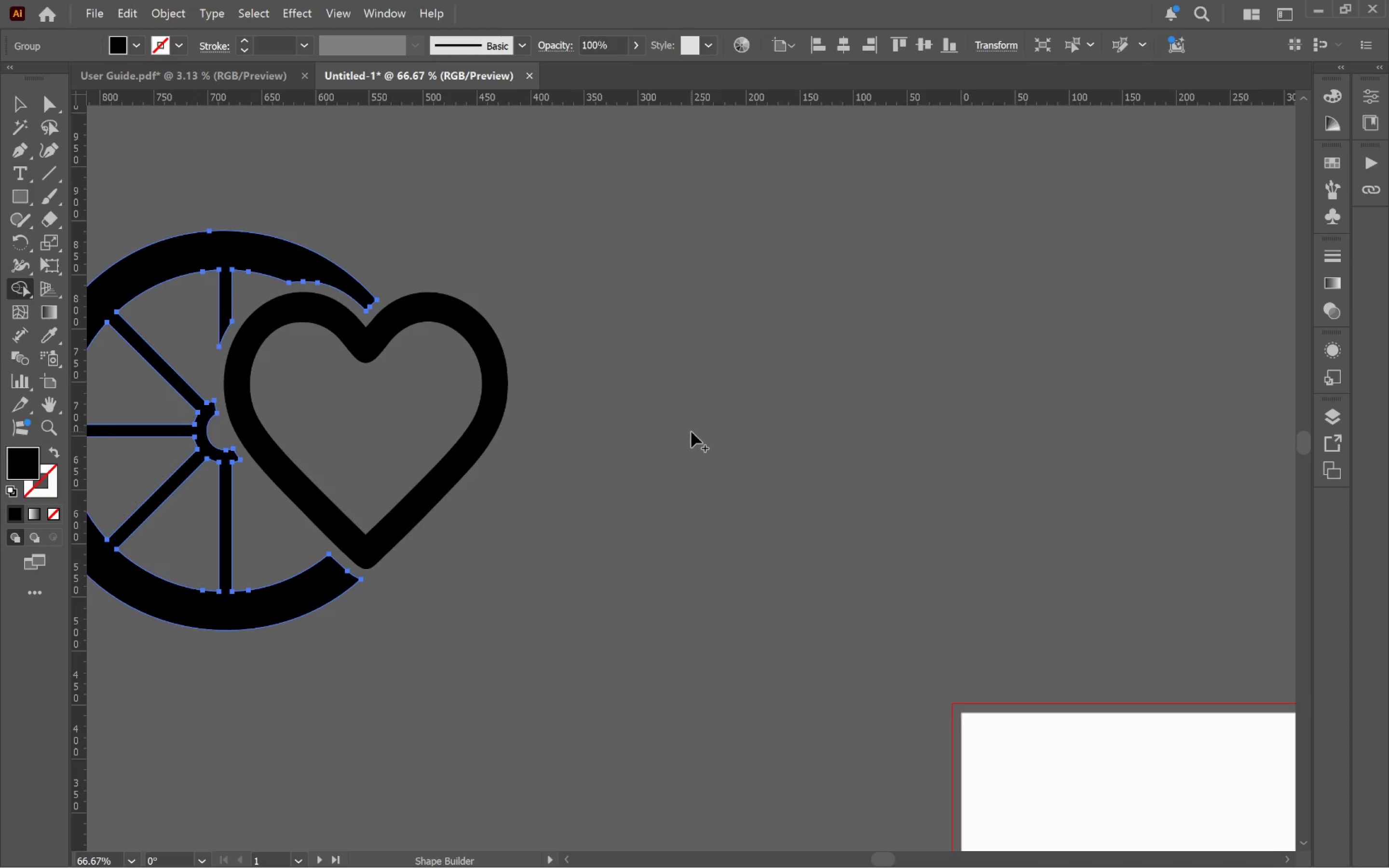 
wait(7.81)
 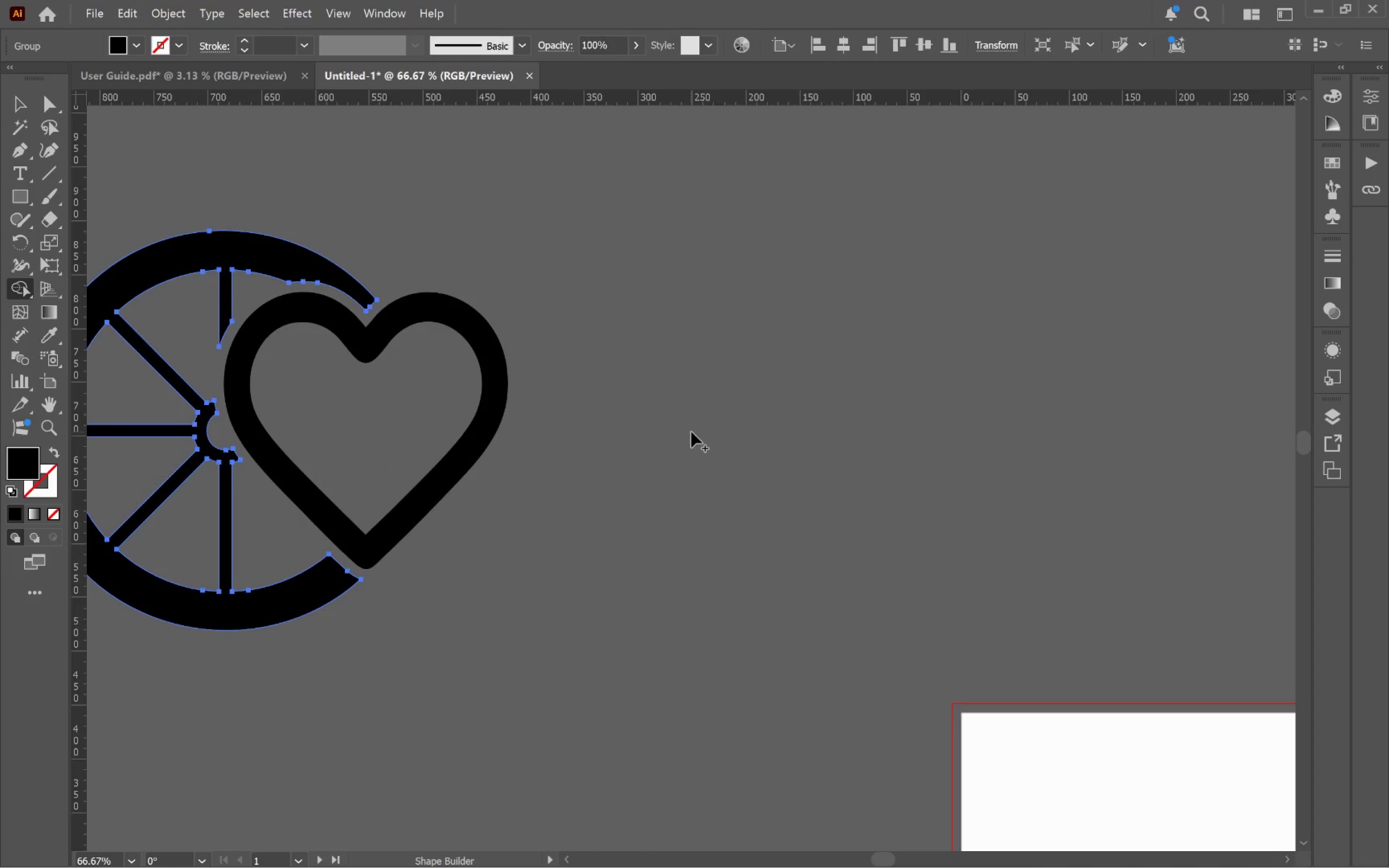 
hold_key(key=ControlLeft, duration=0.82)
left_click([692, 432])
 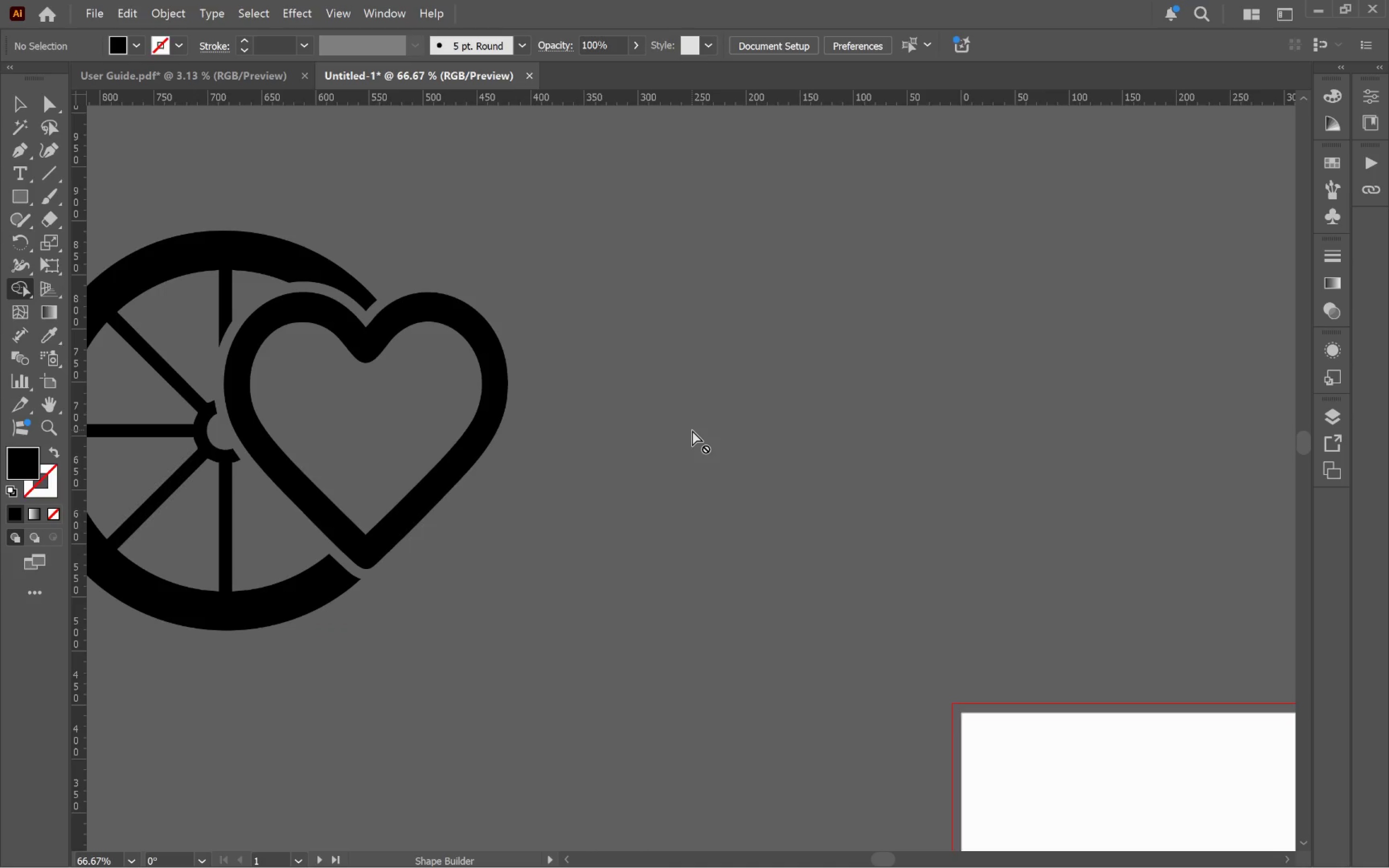 
hold_key(key=AltLeft, duration=0.7)
scroll: coordinate [698, 425], scroll_direction: down, amount: 2.0
 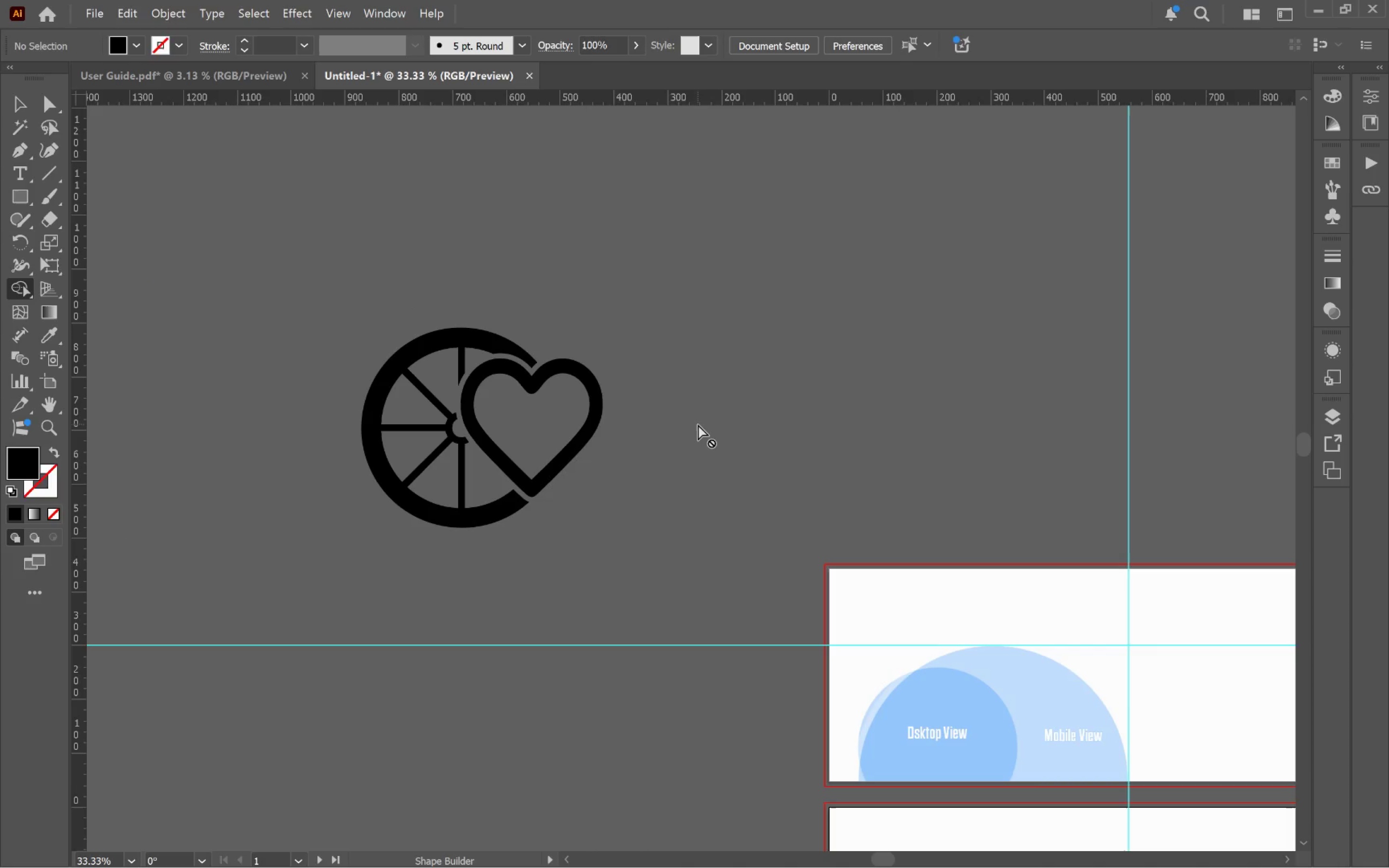 
key(V)
 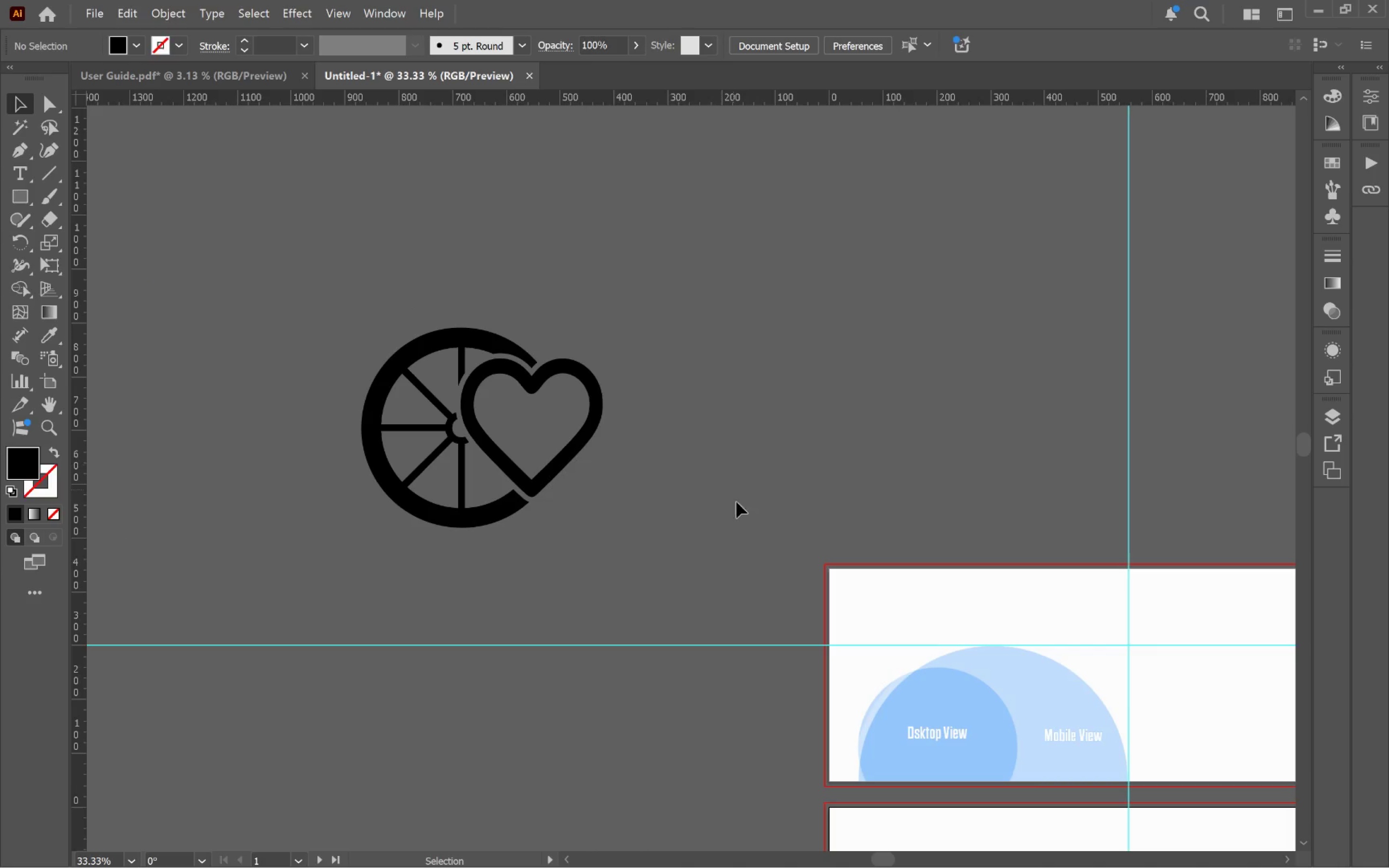 
left_click_drag(start_coordinate=[645, 542], to_coordinate=[316, 397])
 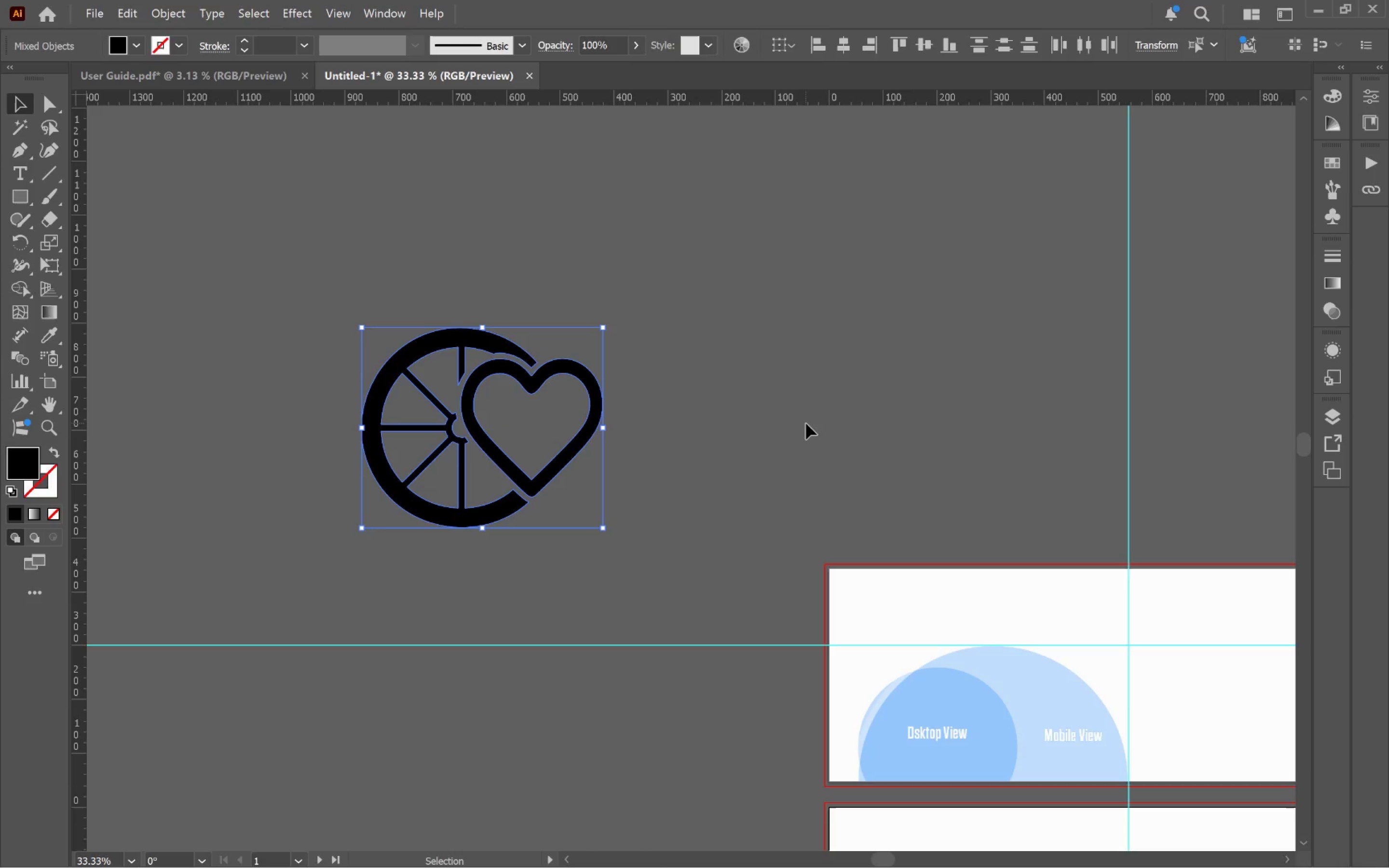 
wait(6.43)
 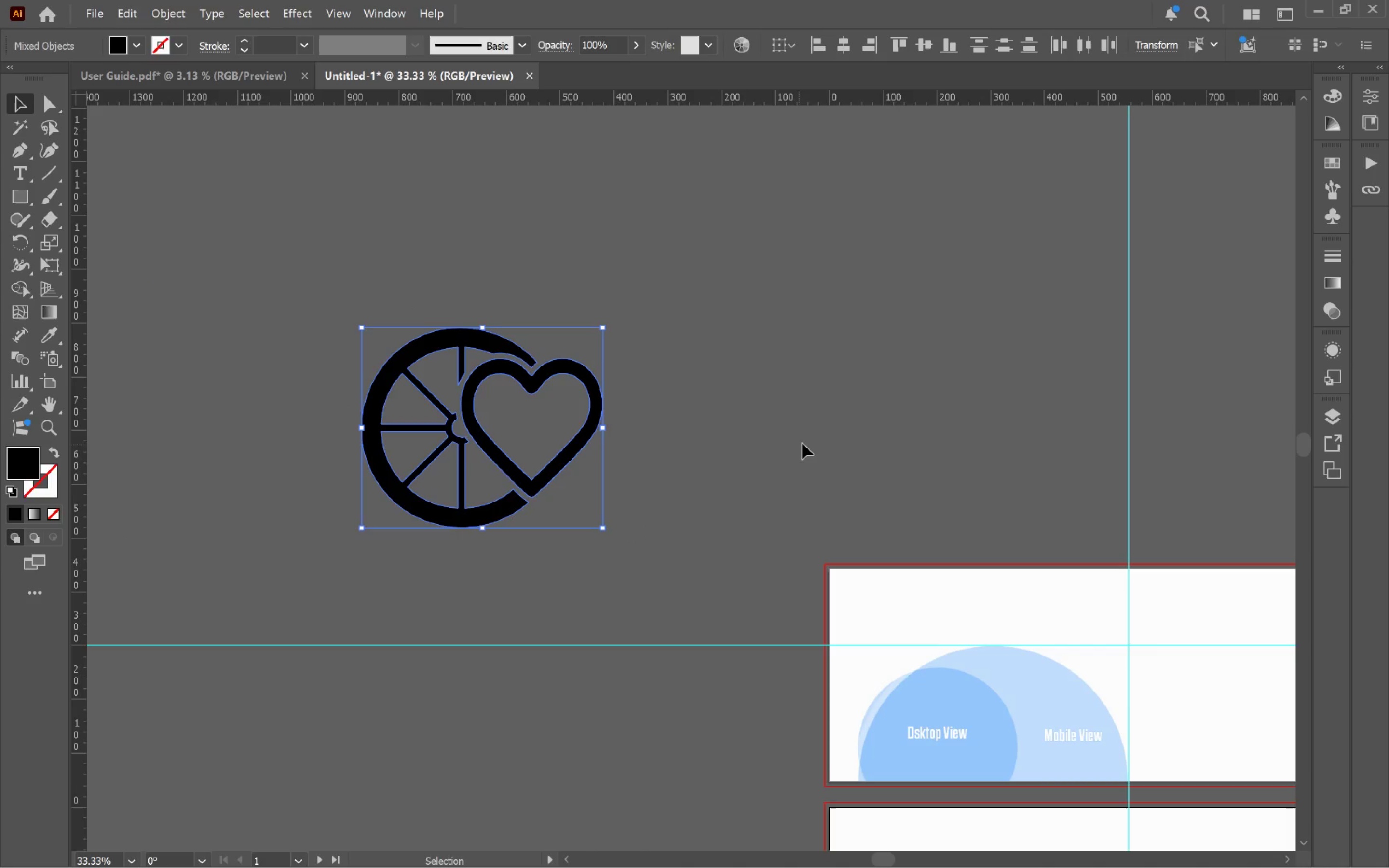 
left_click([806, 423])
 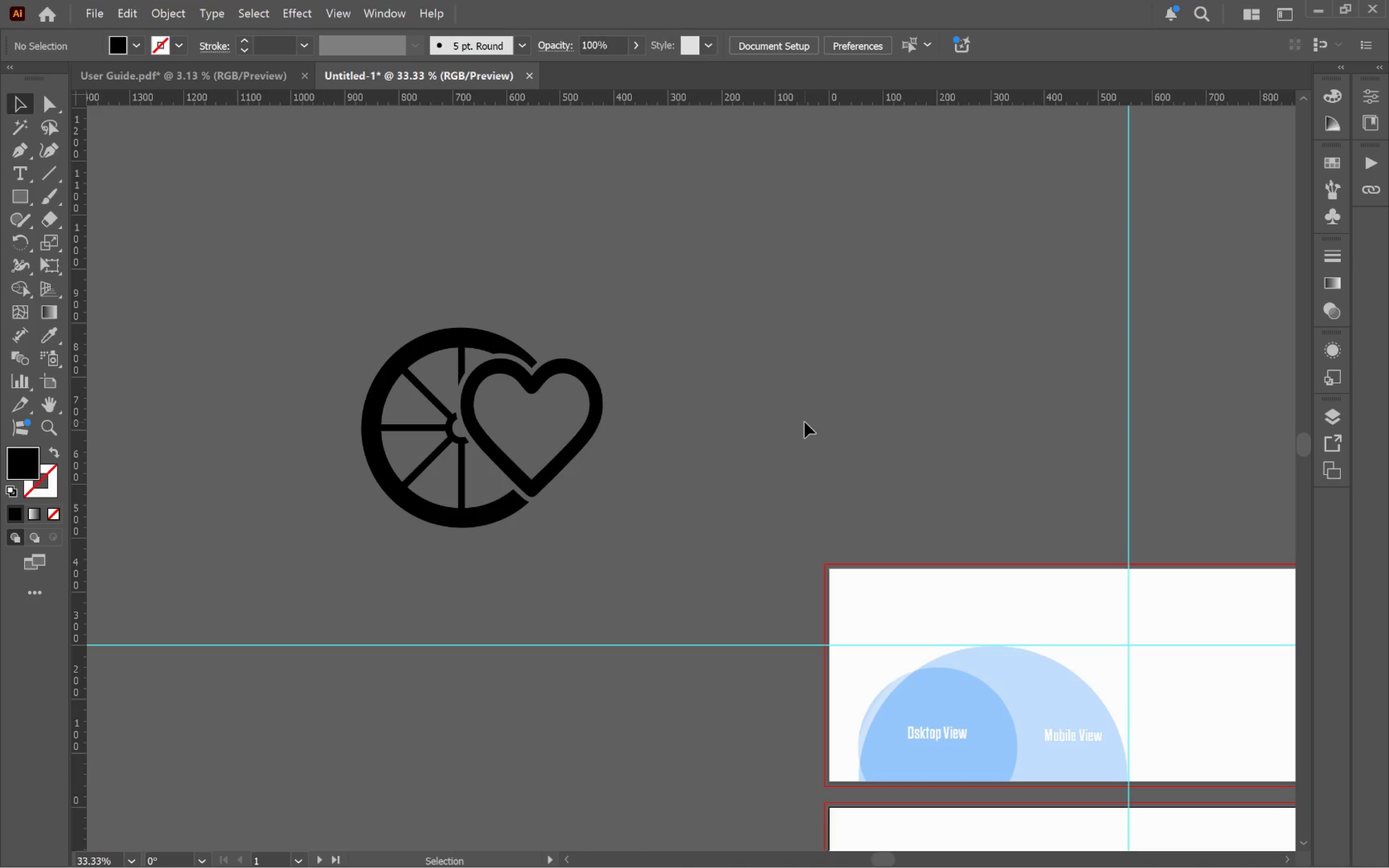 
key(Control+Z)
 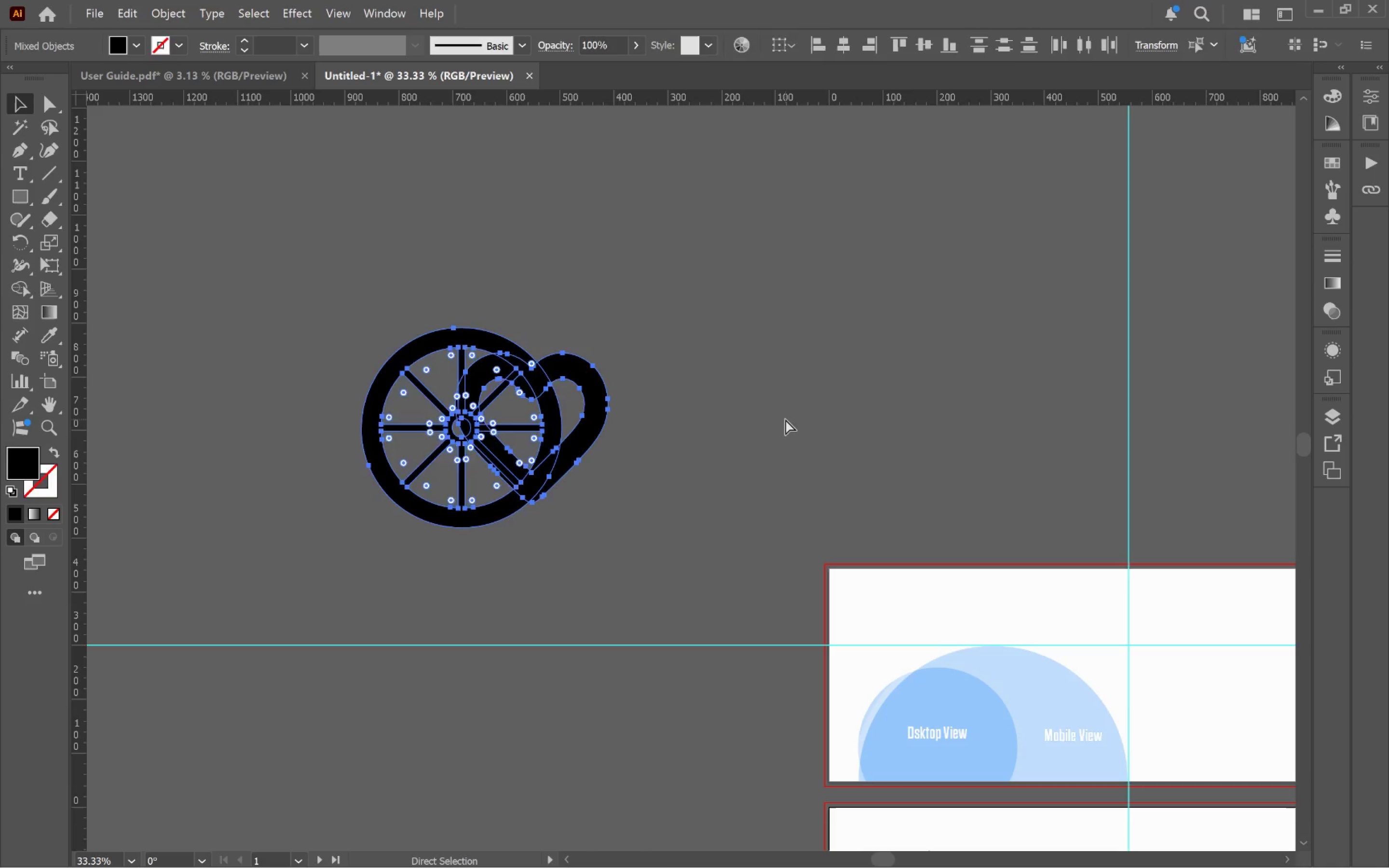 
key(Control+Z)
 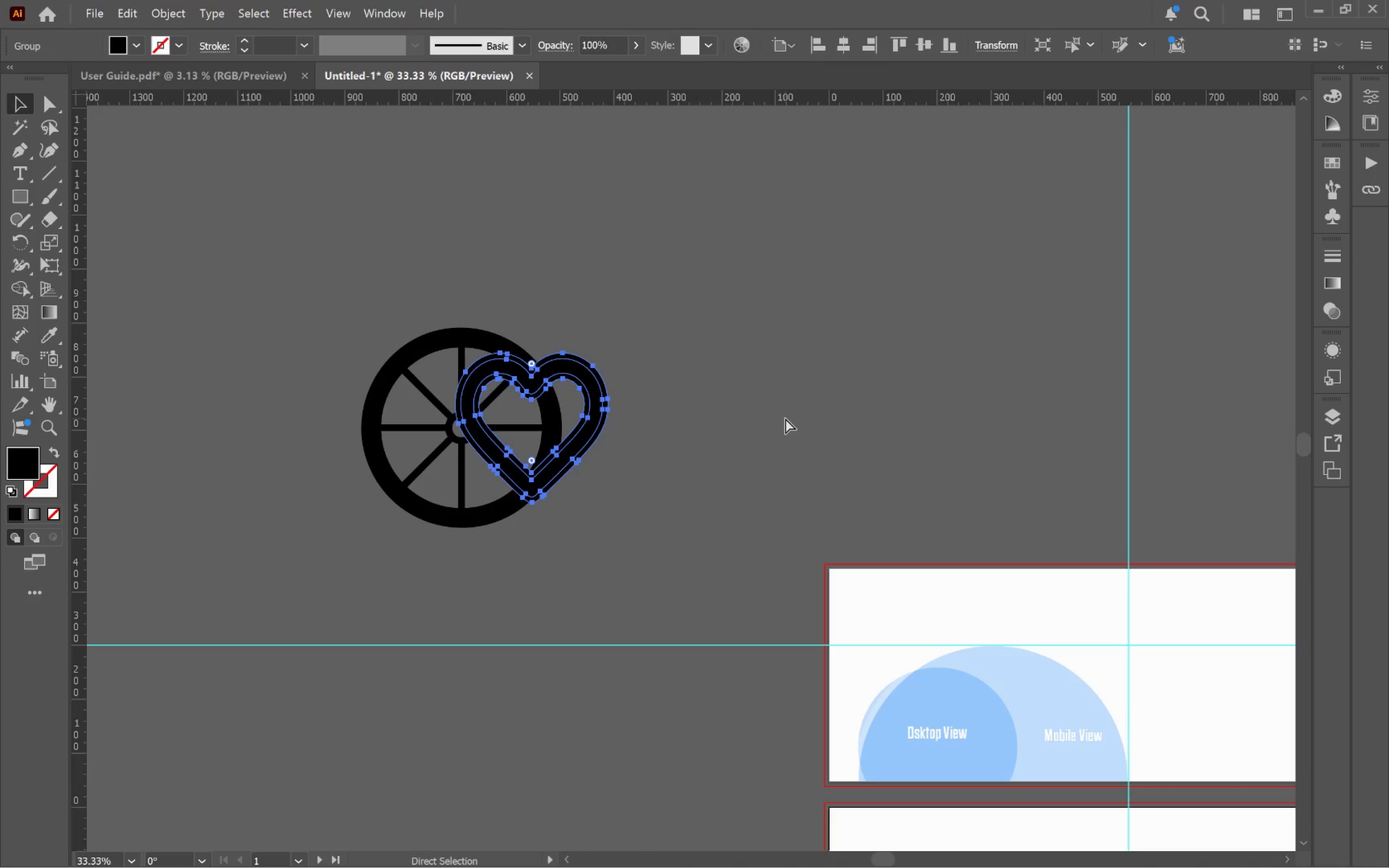 
left_click([785, 418])
 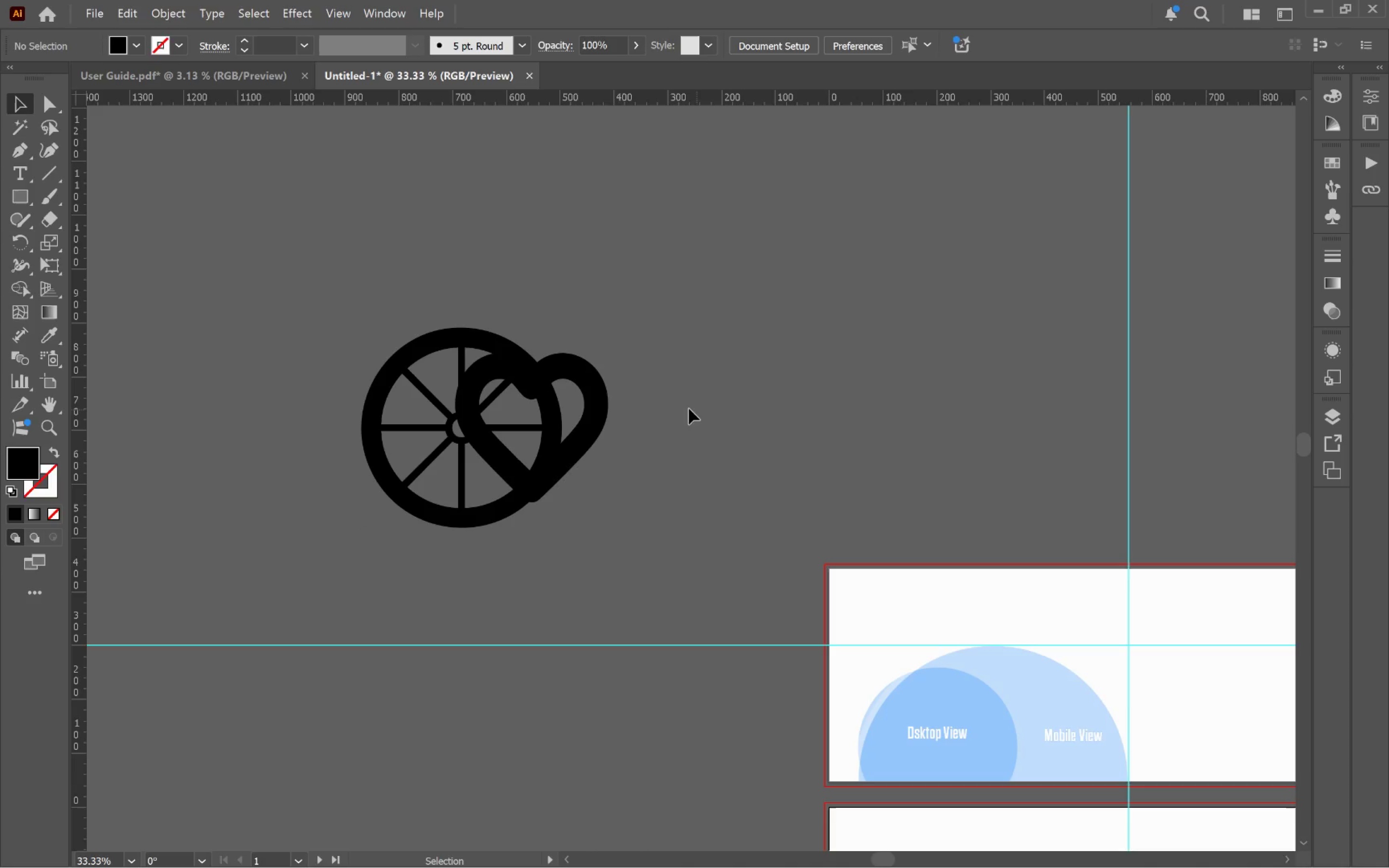 
hold_key(key=AltLeft, duration=0.8)
scroll: coordinate [530, 367], scroll_direction: up, amount: 2.0
 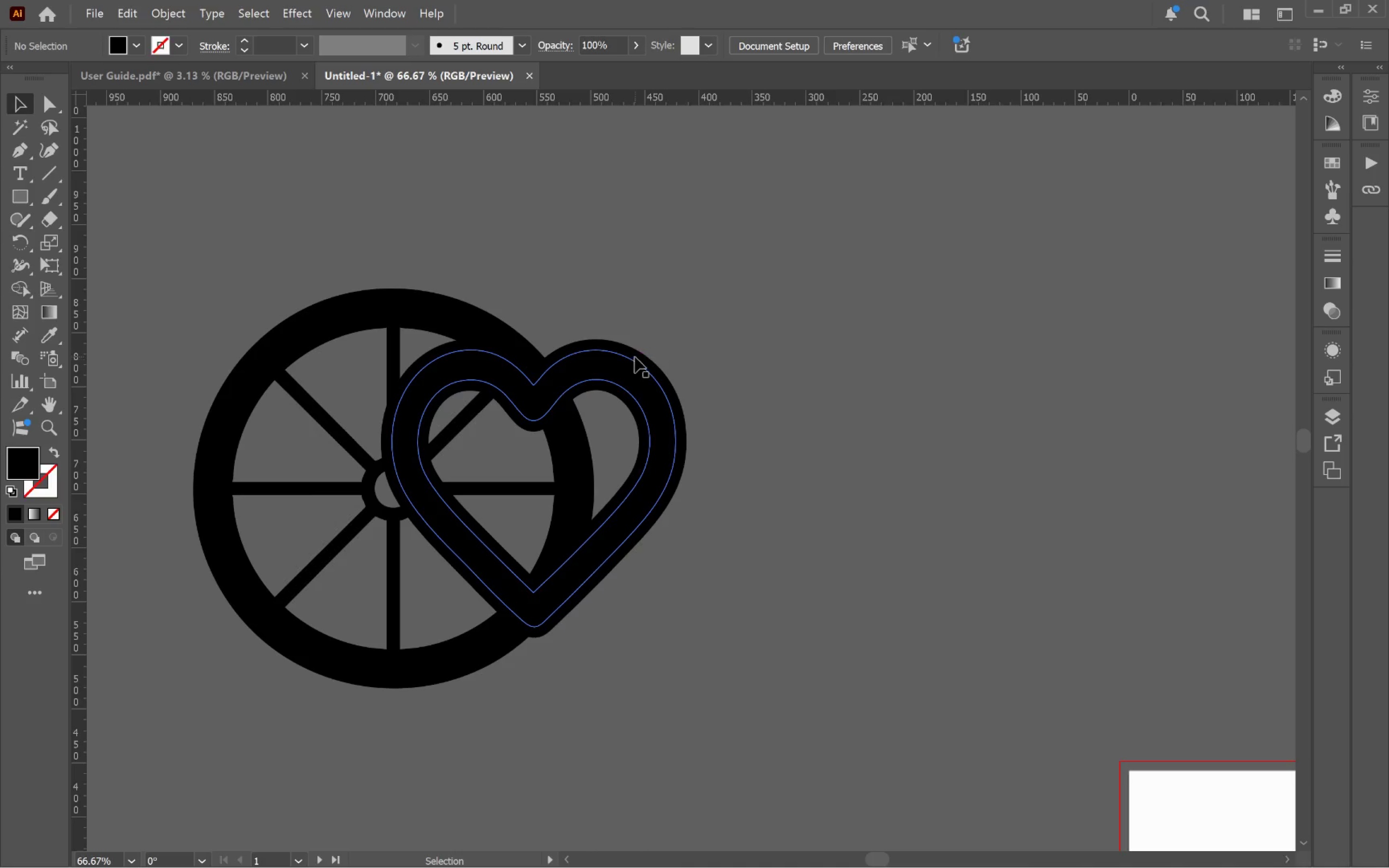 
left_click([636, 354])
 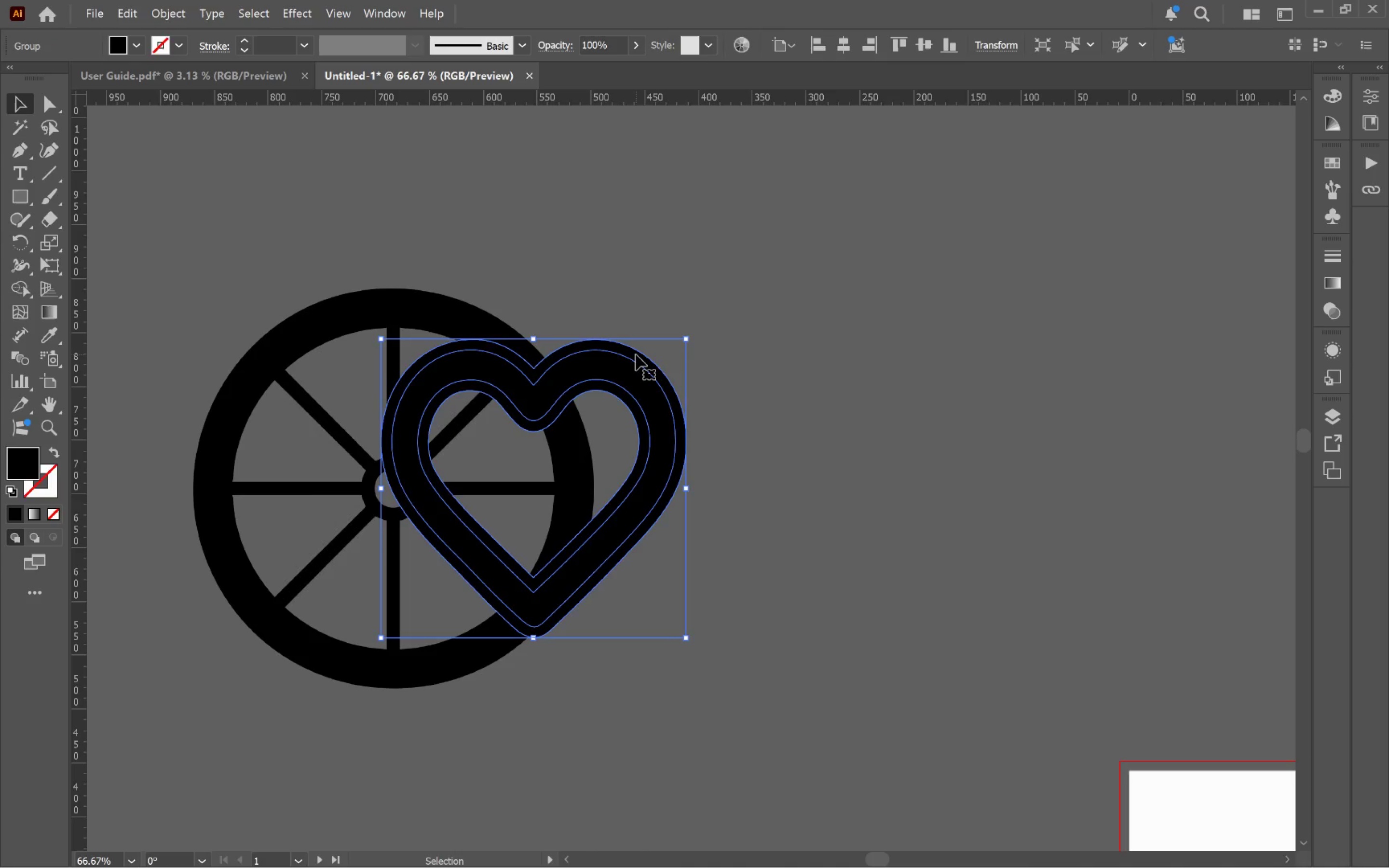 
key(Backspace)
 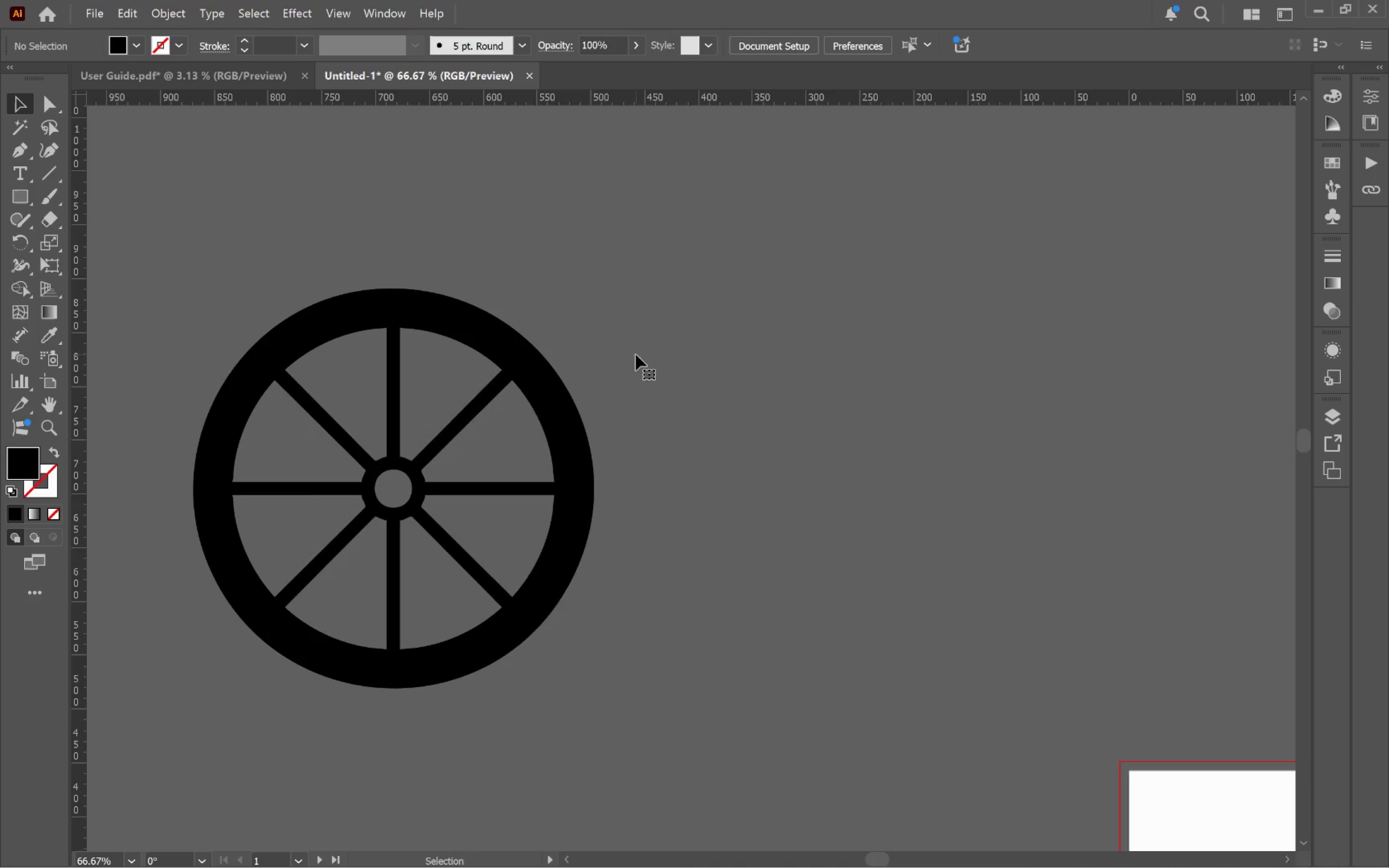 
key(Control+ControlLeft)
 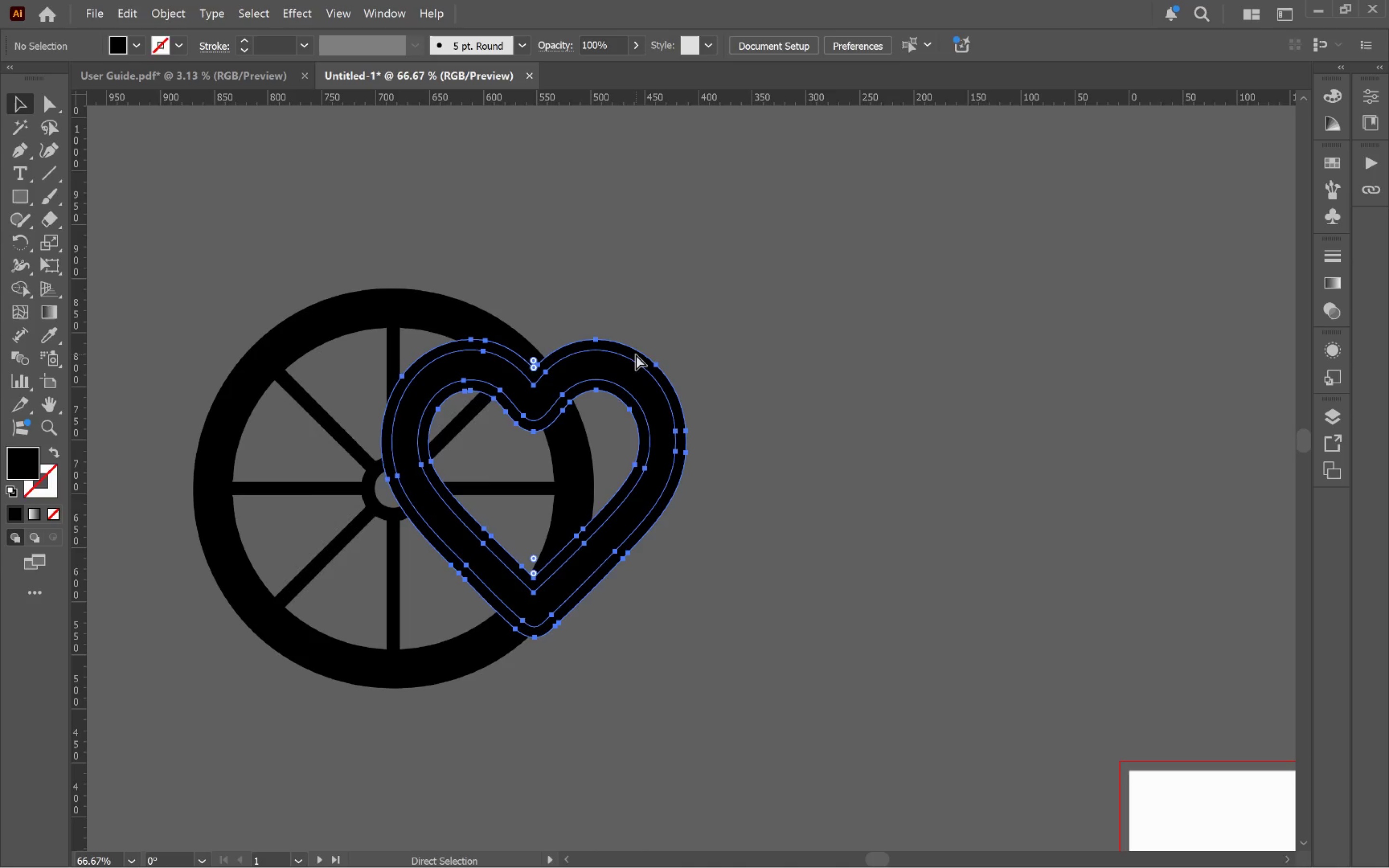 
key(Control+Z)
 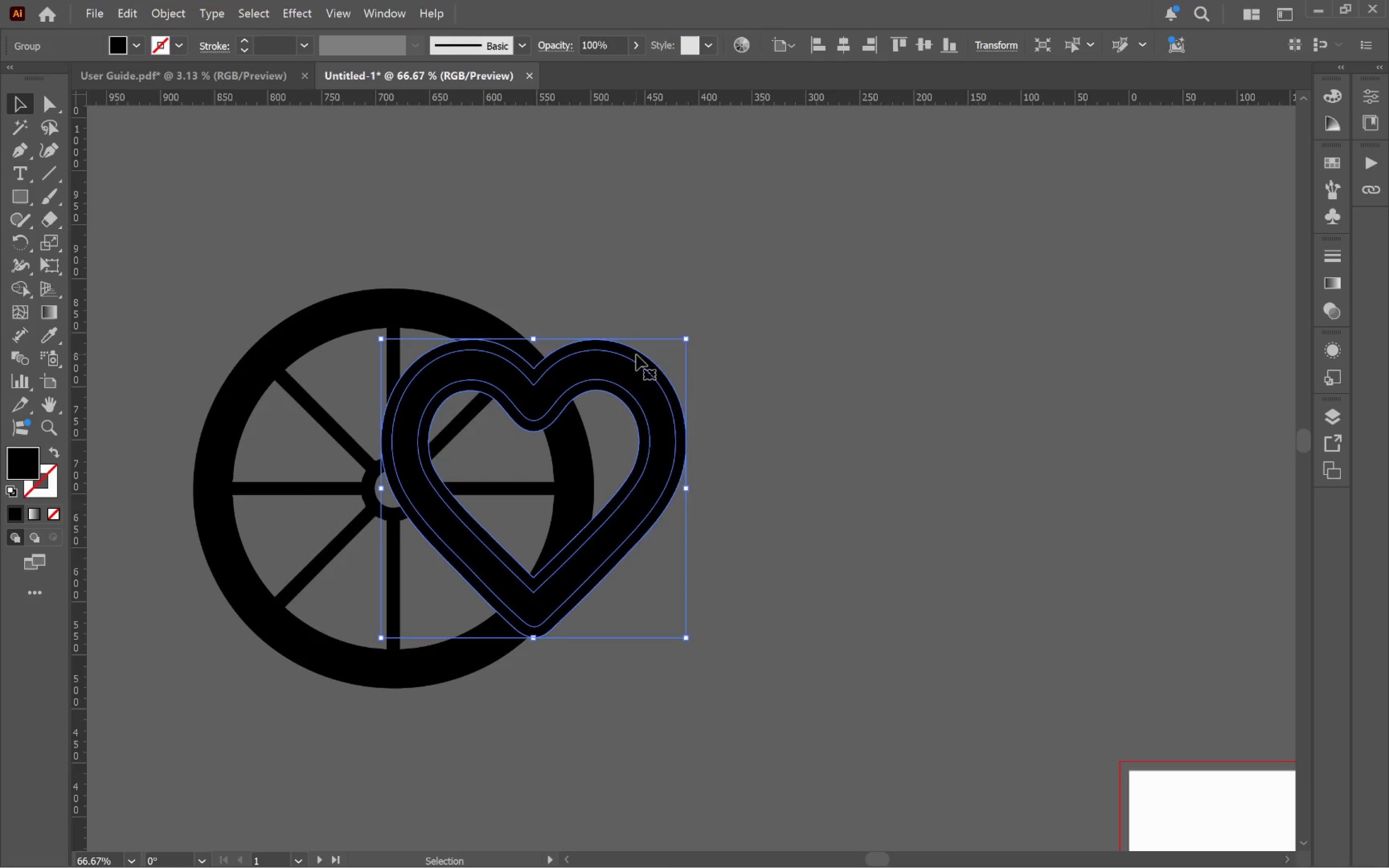 
right_click([636, 354])
 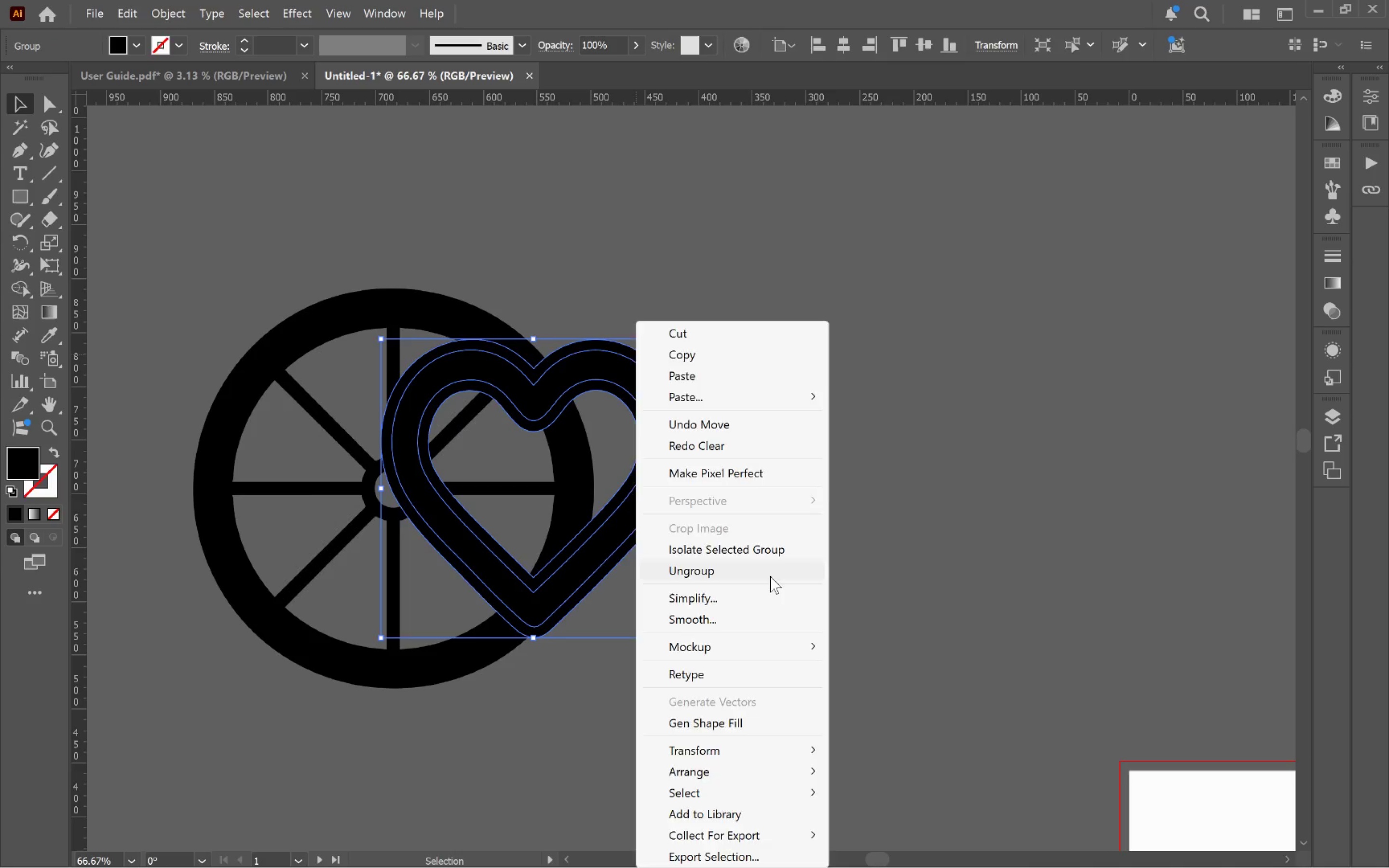 
double_click([803, 563])
 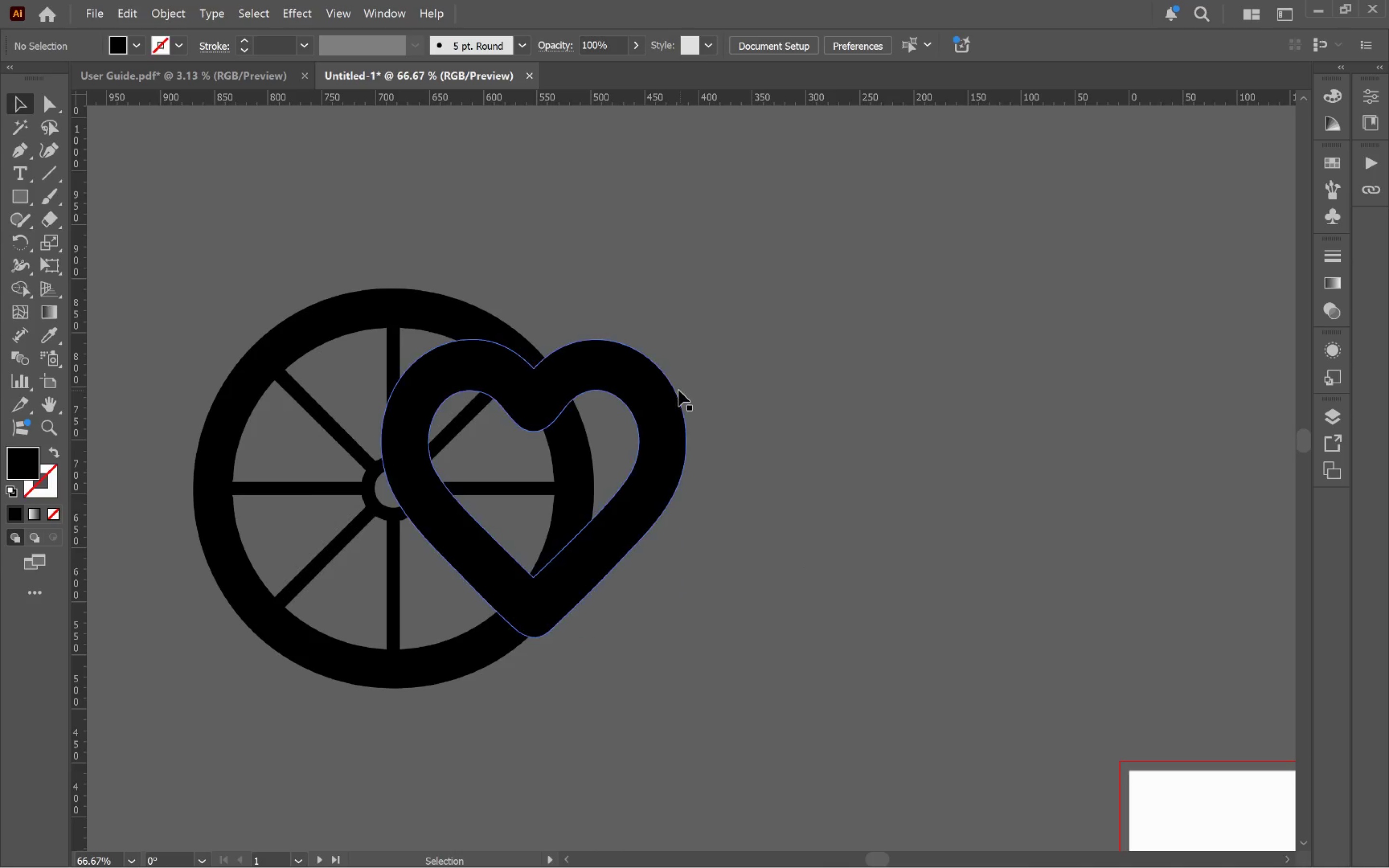 
left_click([678, 390])
 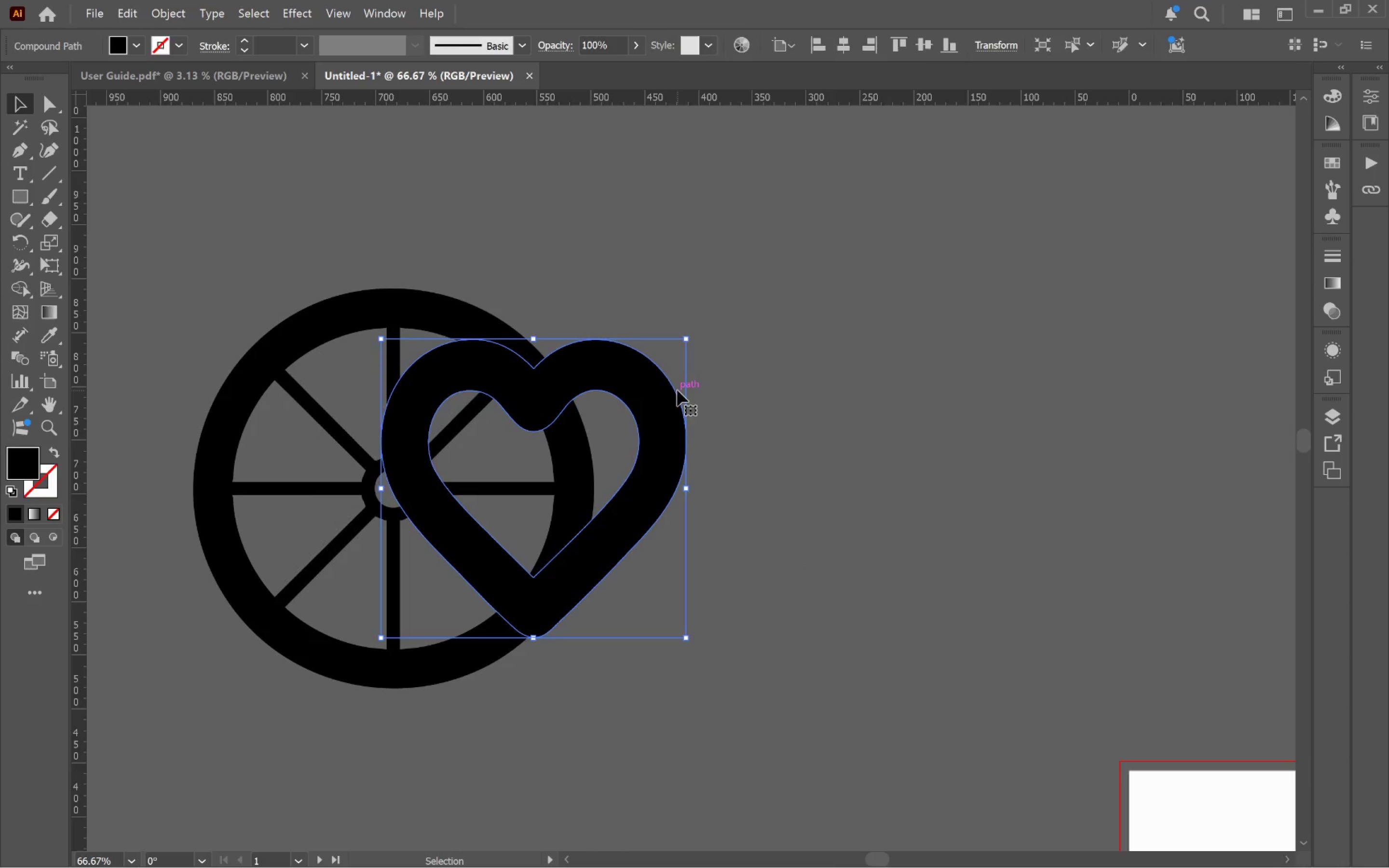 
key(Backspace)
 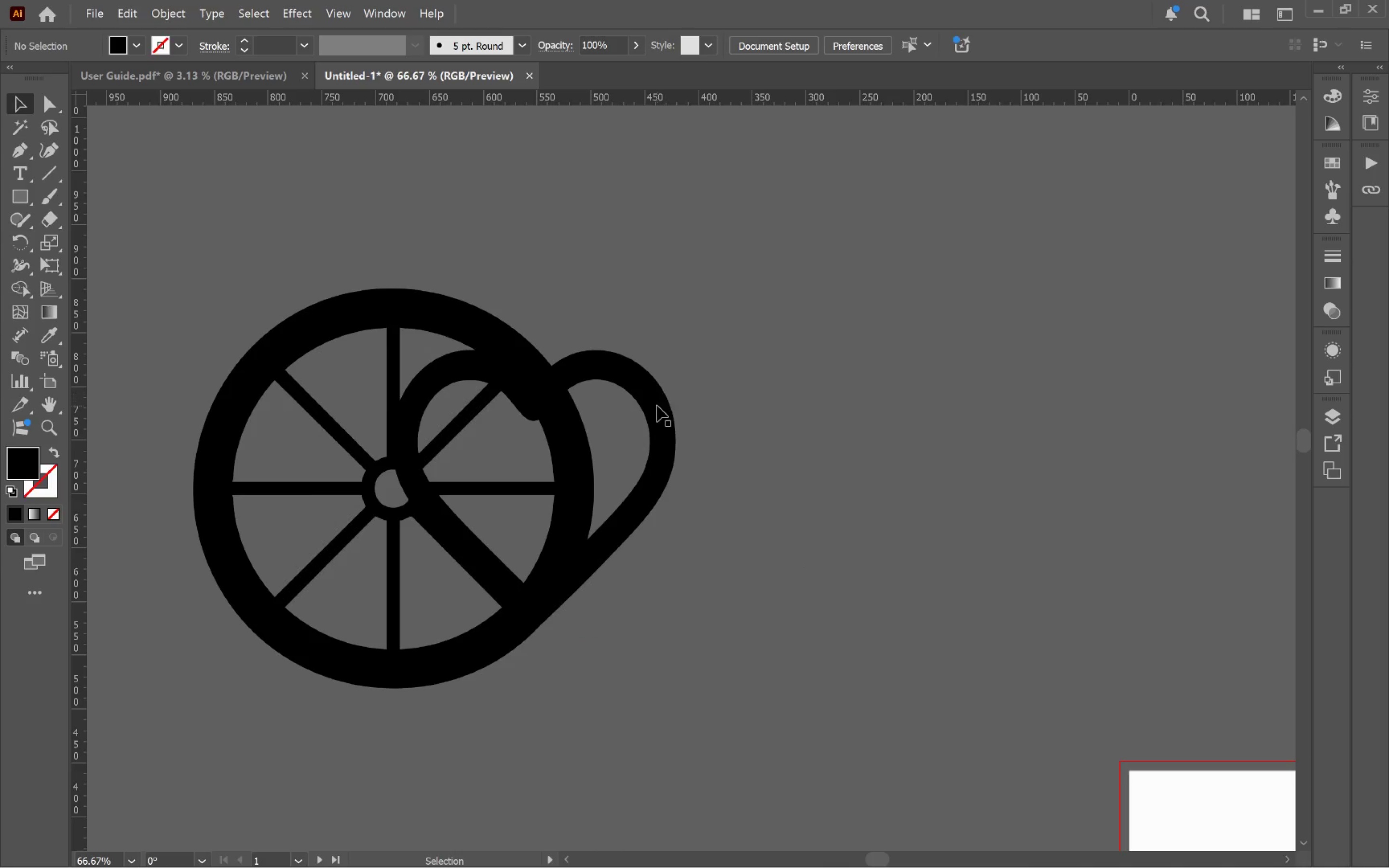 
left_click([657, 406])
 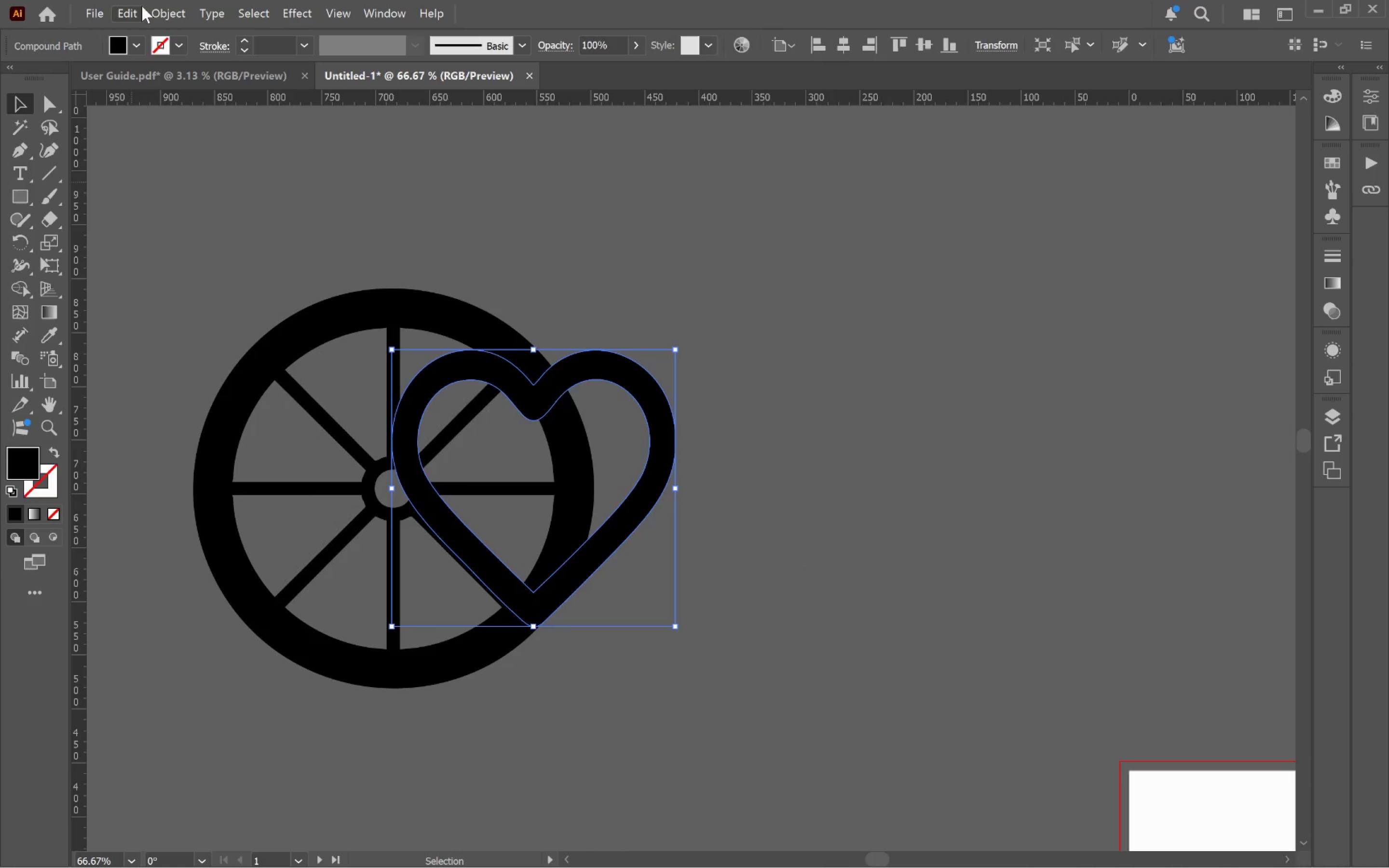 
left_click([145, 7])
 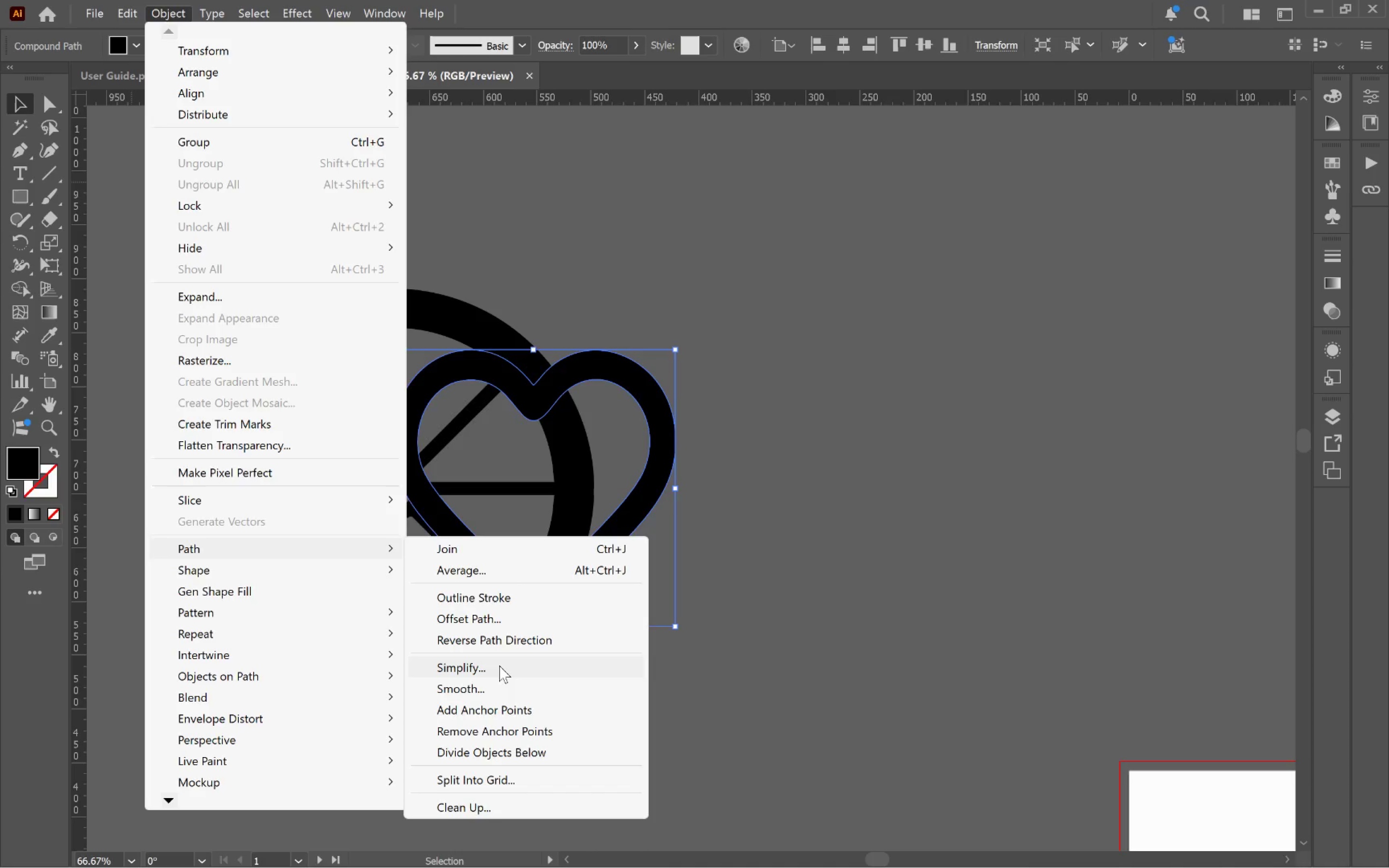 
left_click([491, 616])
 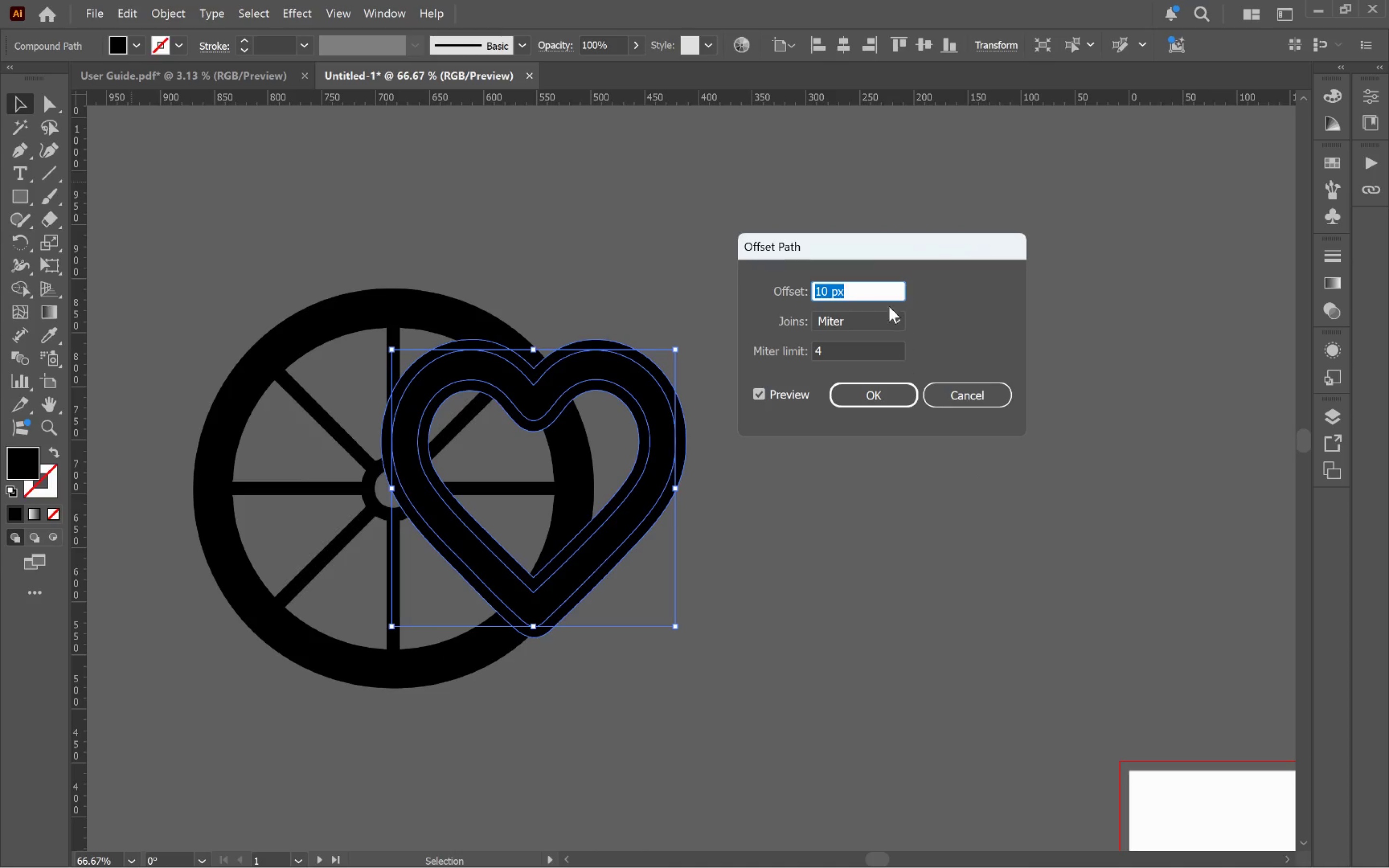 
scroll: coordinate [884, 293], scroll_direction: down, amount: 3.0
 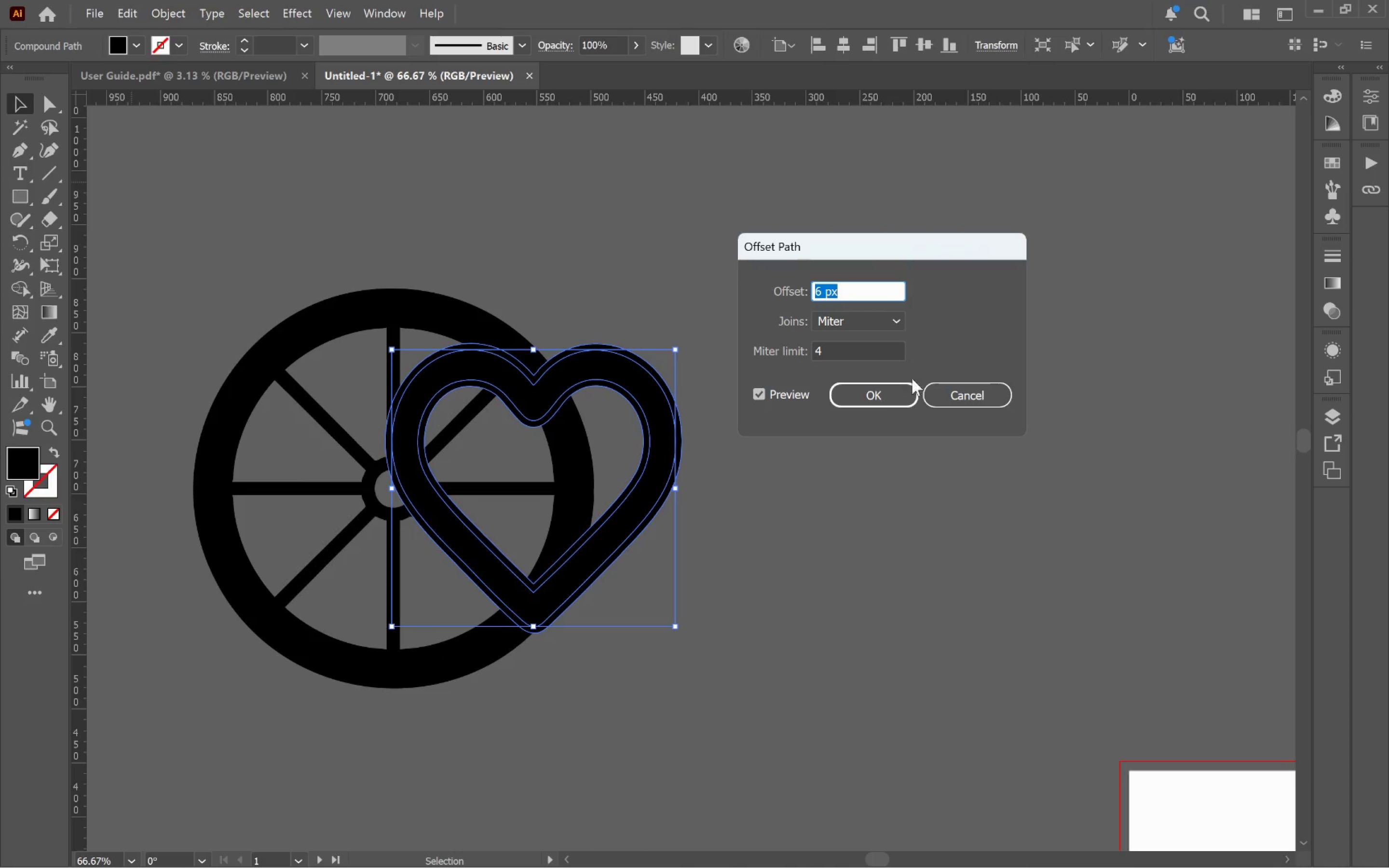 
left_click([894, 396])
 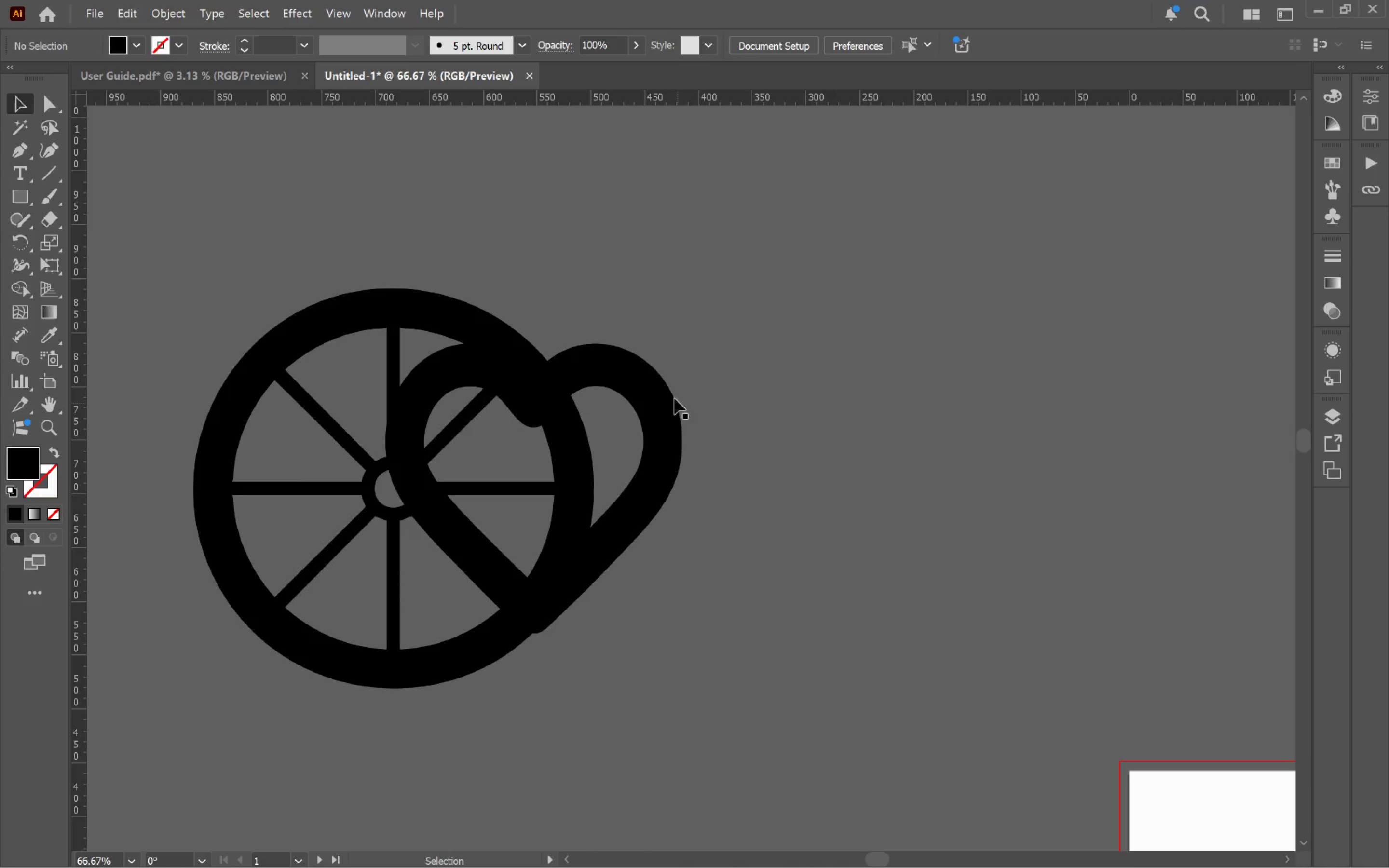 
left_click_drag(start_coordinate=[648, 390], to_coordinate=[641, 412])
 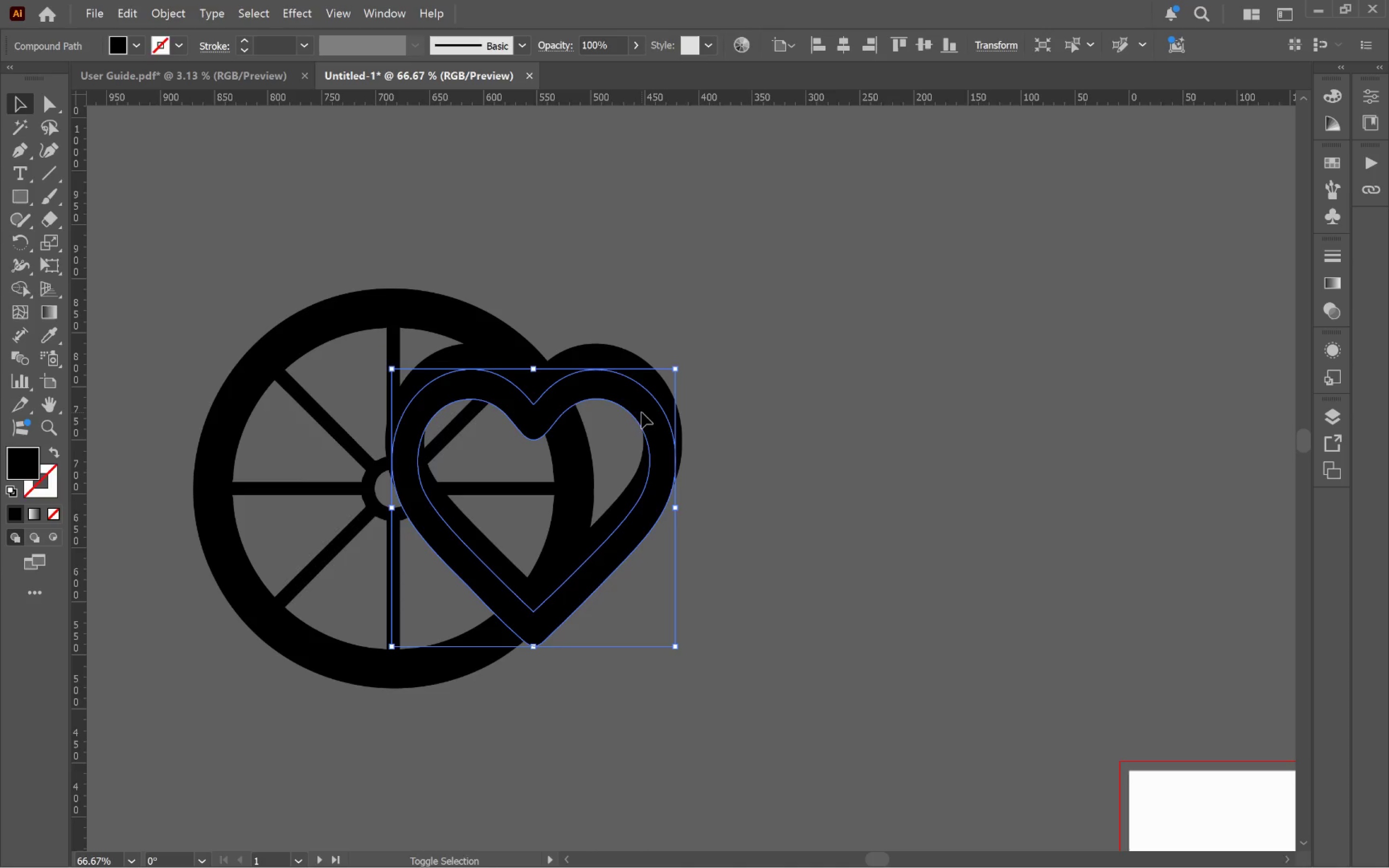 
hold_key(key=ShiftLeft, duration=1.45)
 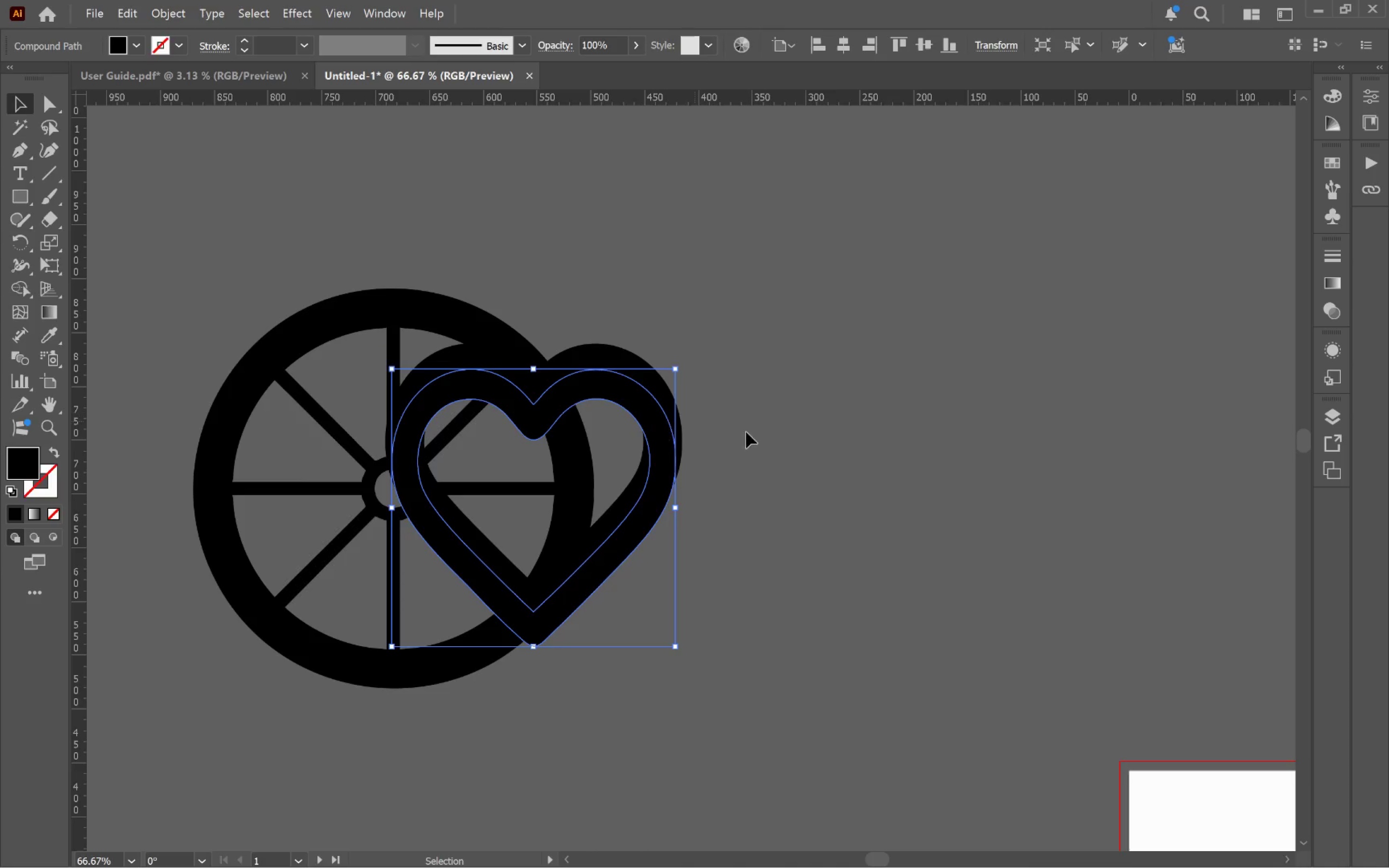 
key(Control+ControlLeft)
 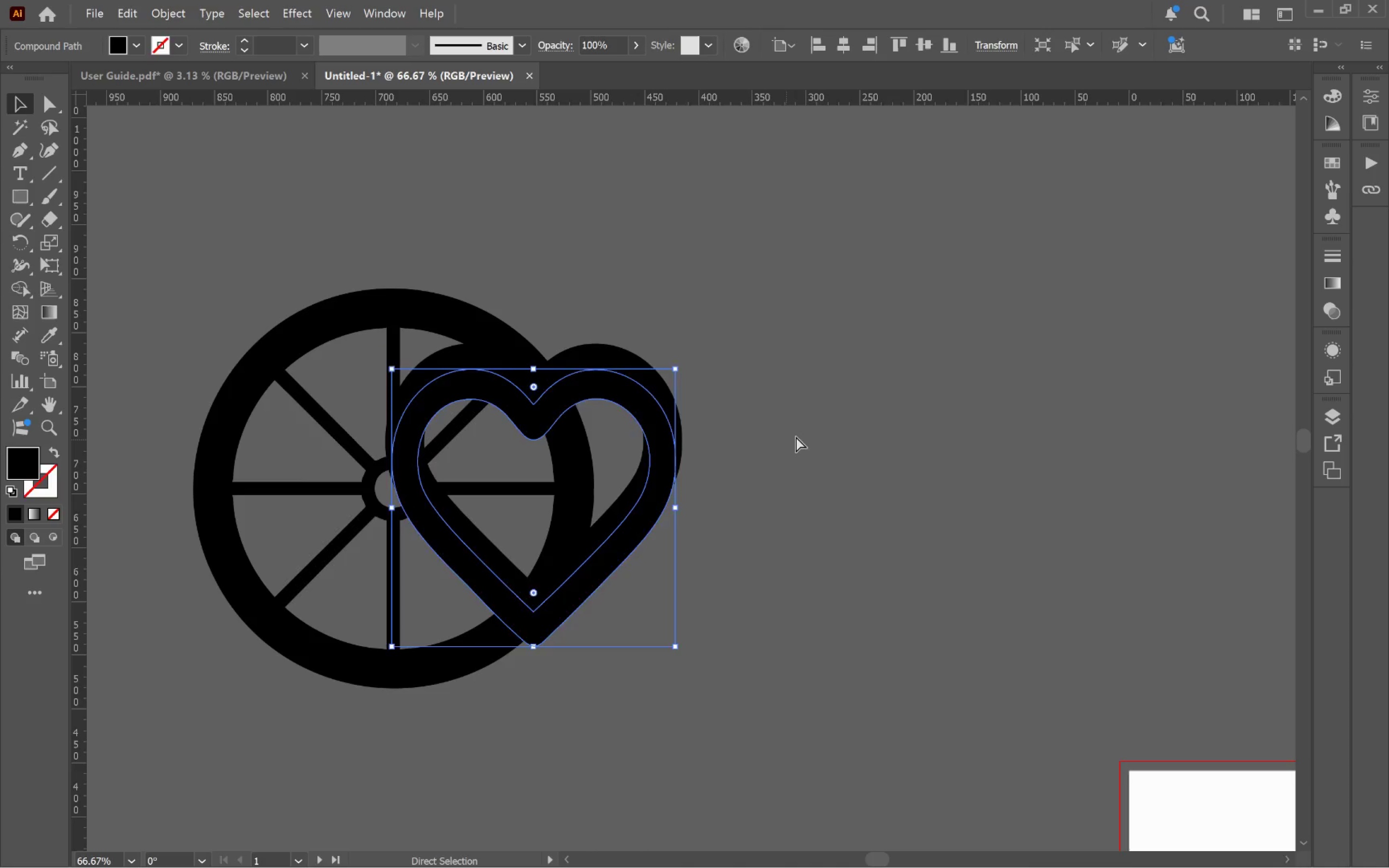 
key(Control+Z)
 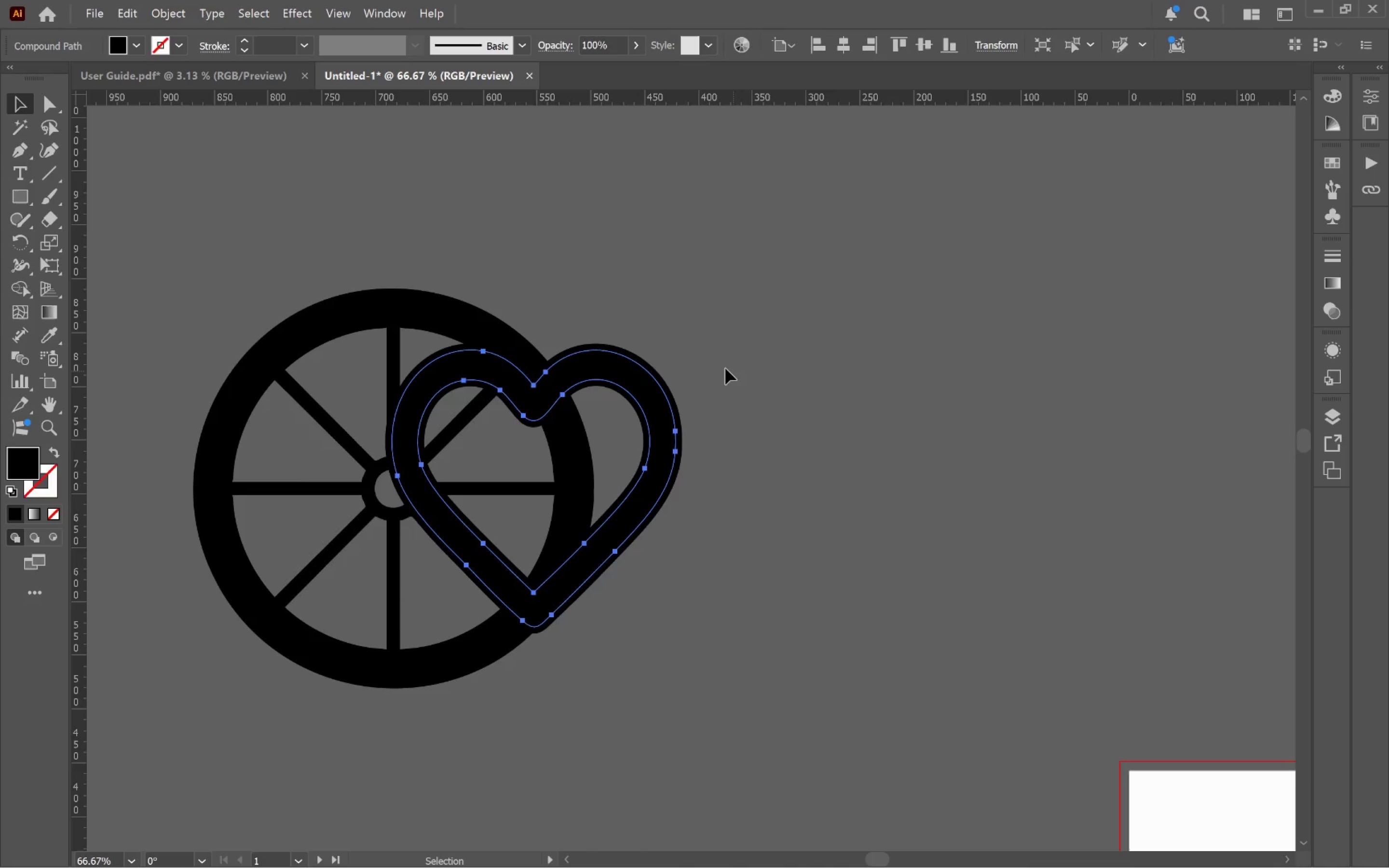 
left_click_drag(start_coordinate=[718, 368], to_coordinate=[654, 413])
 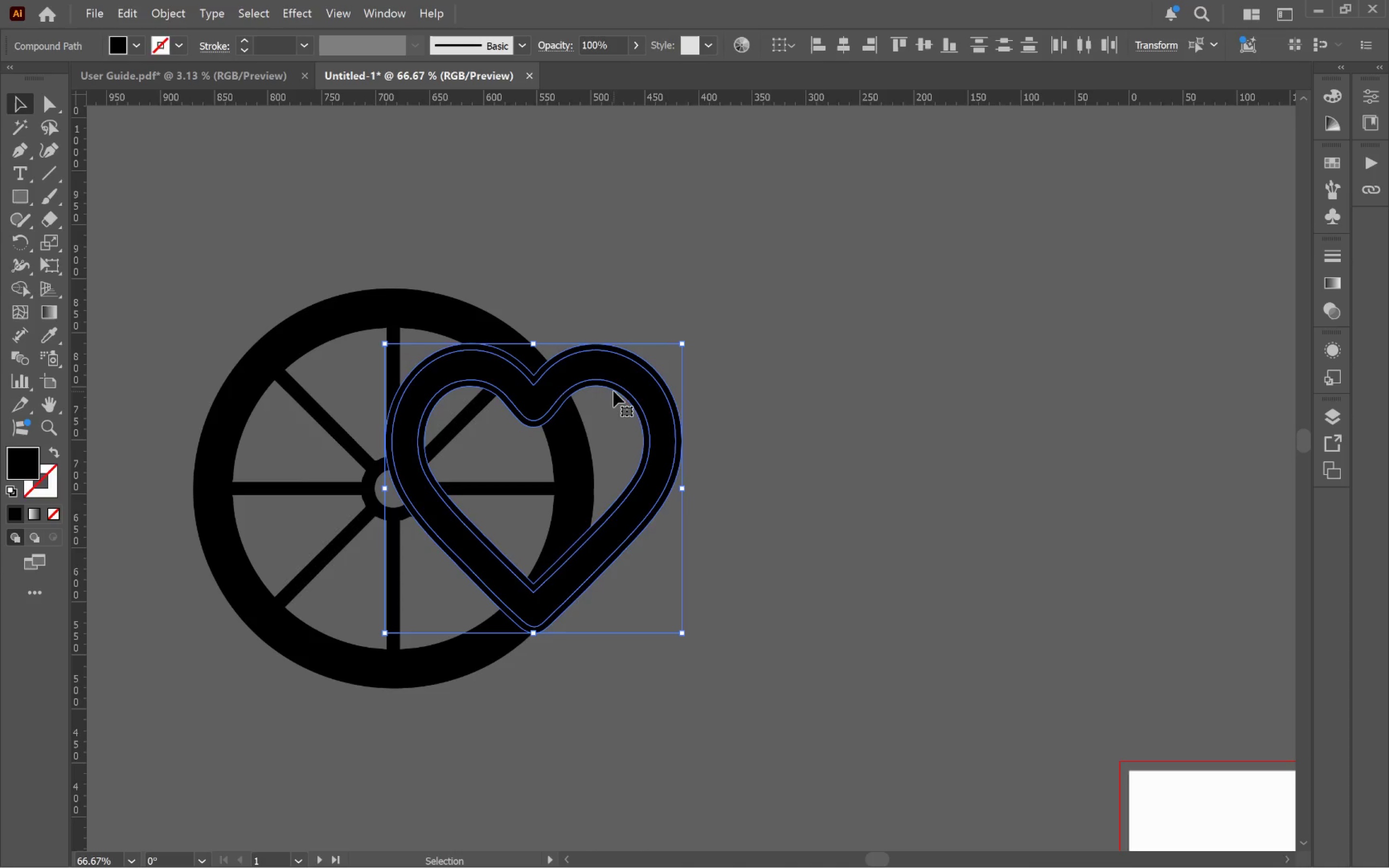 
left_click_drag(start_coordinate=[613, 390], to_coordinate=[608, 426])
 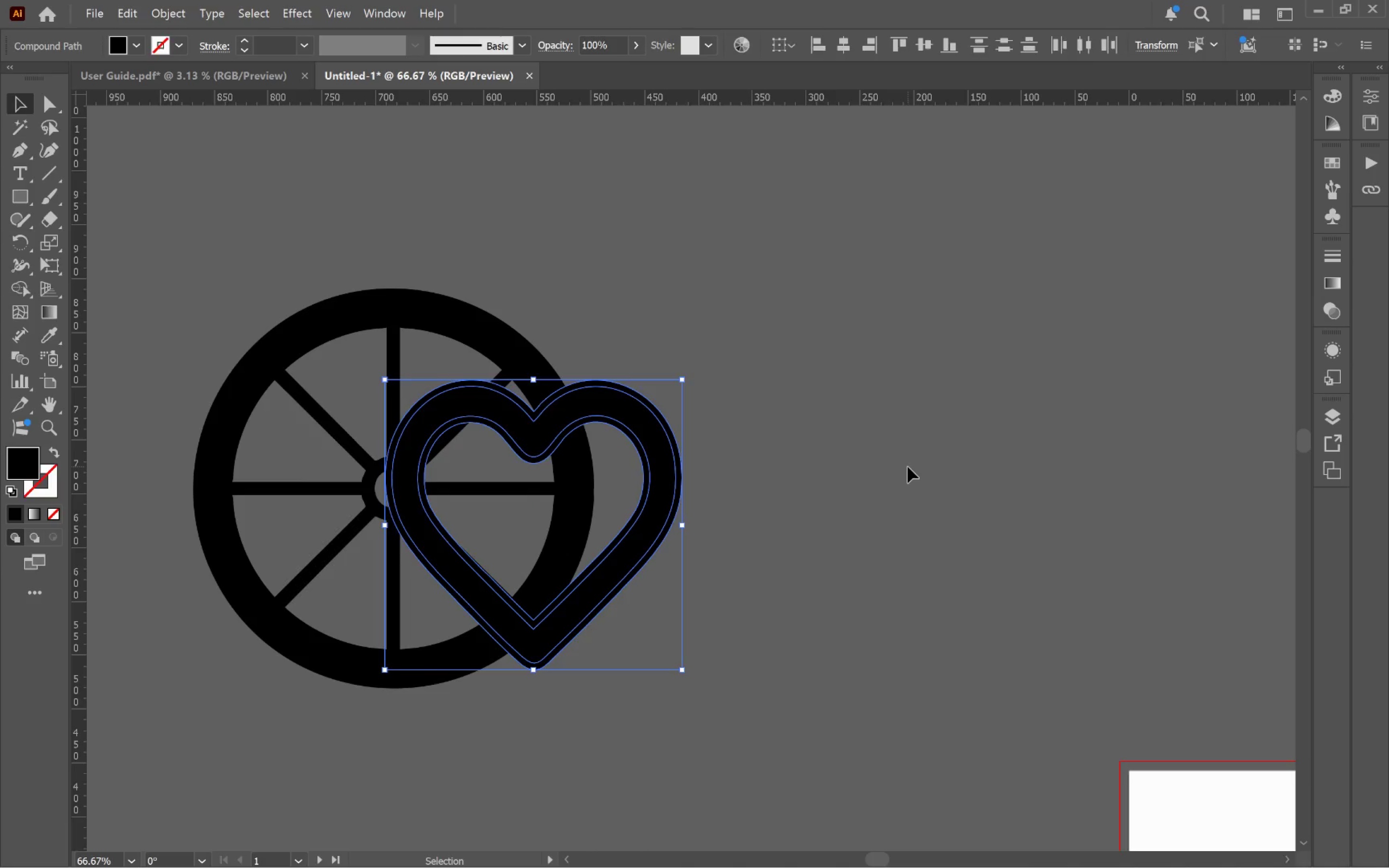 
hold_key(key=ShiftLeft, duration=4.74)
 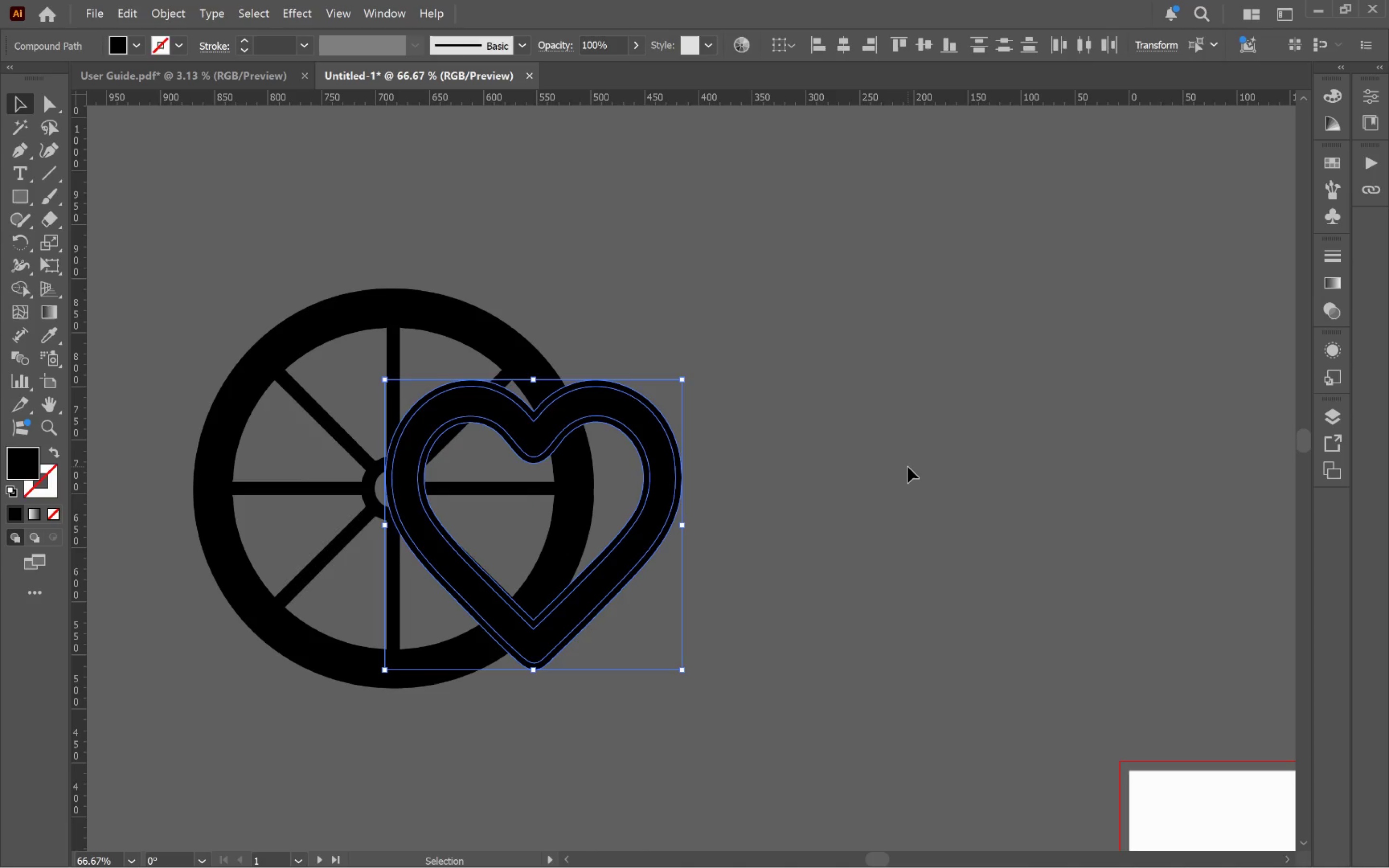 
left_click([908, 467])
 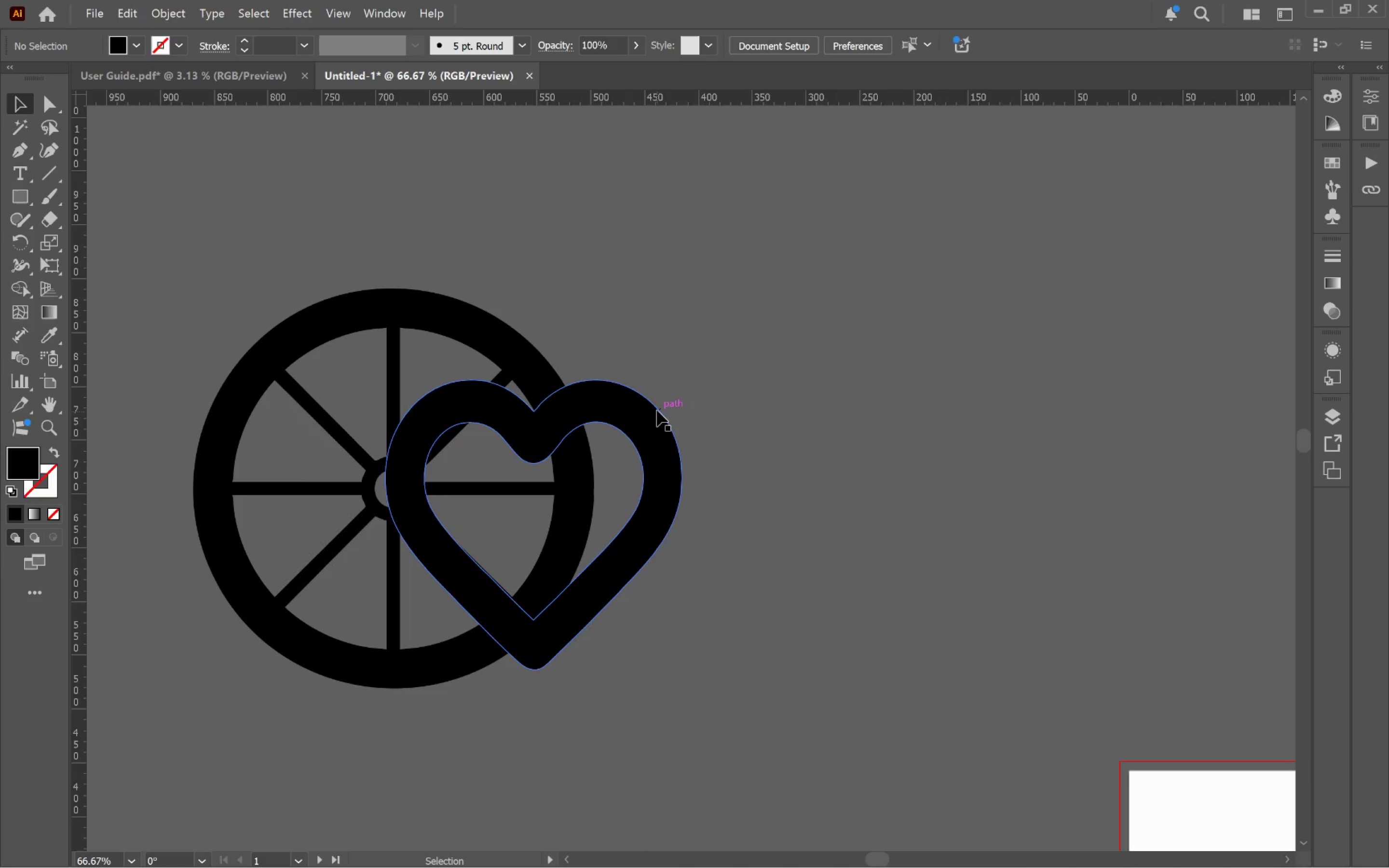 
left_click([661, 409])
 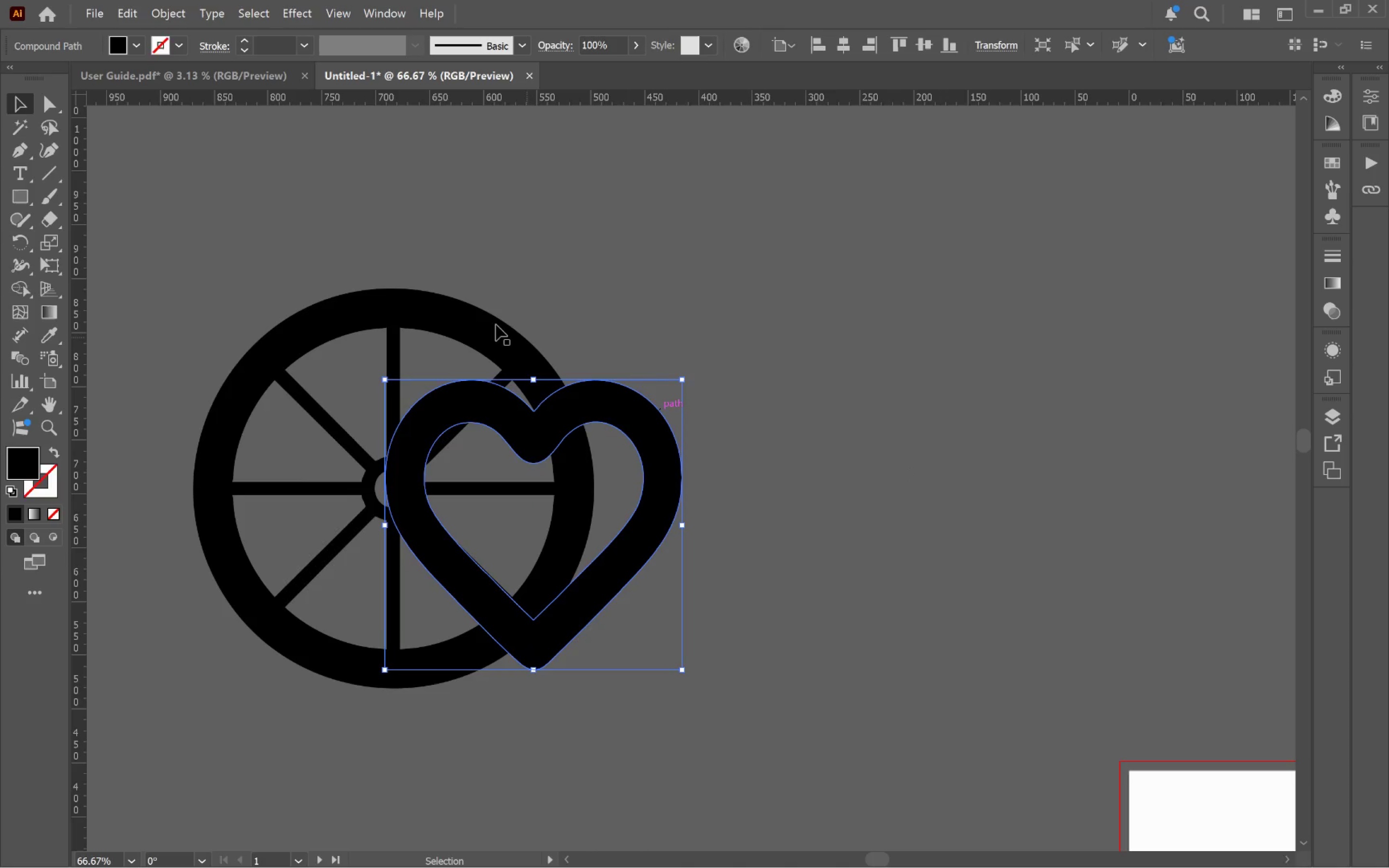 
hold_key(key=ShiftLeft, duration=0.66)
left_click([437, 308])
 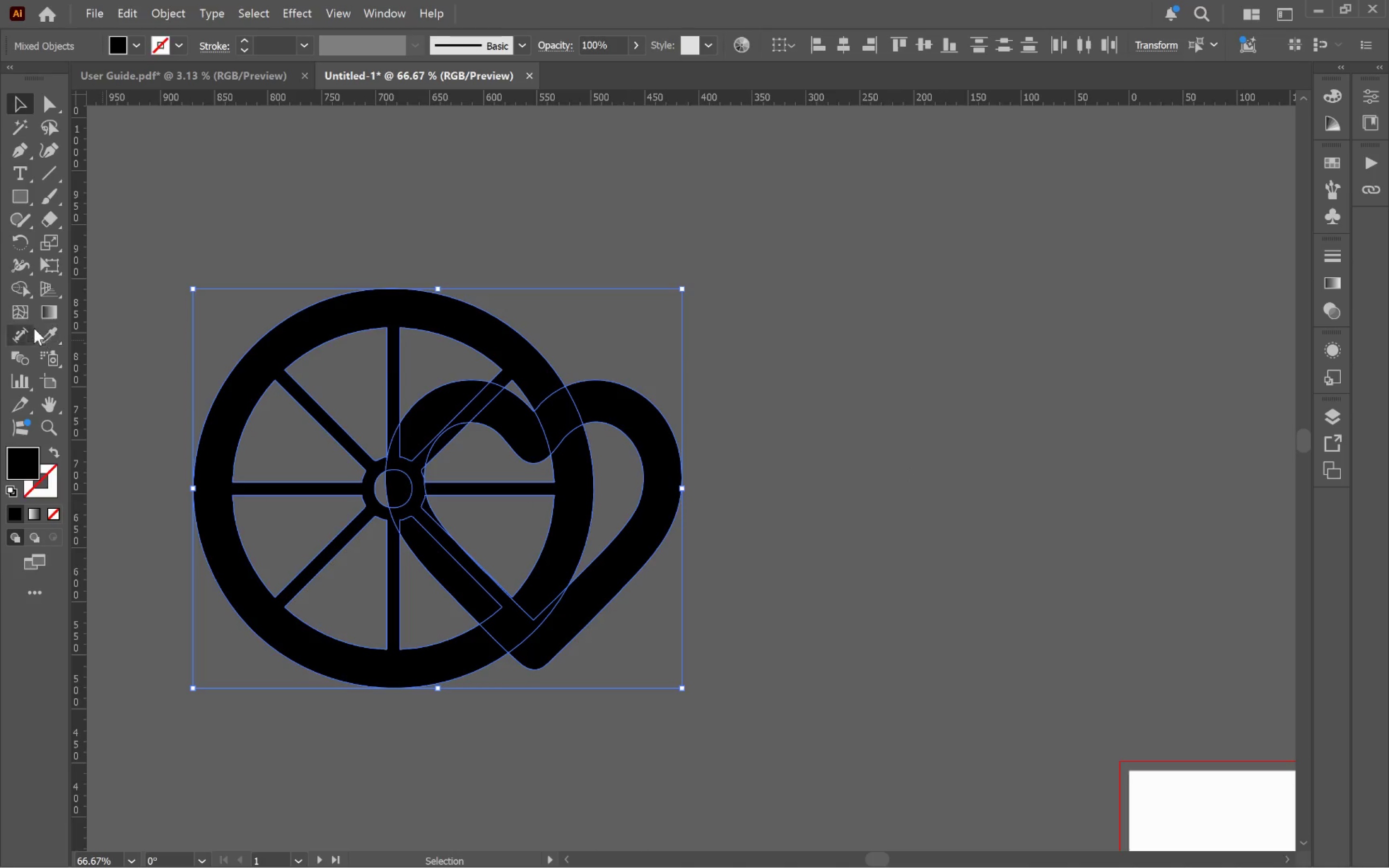 
left_click([14, 291])
 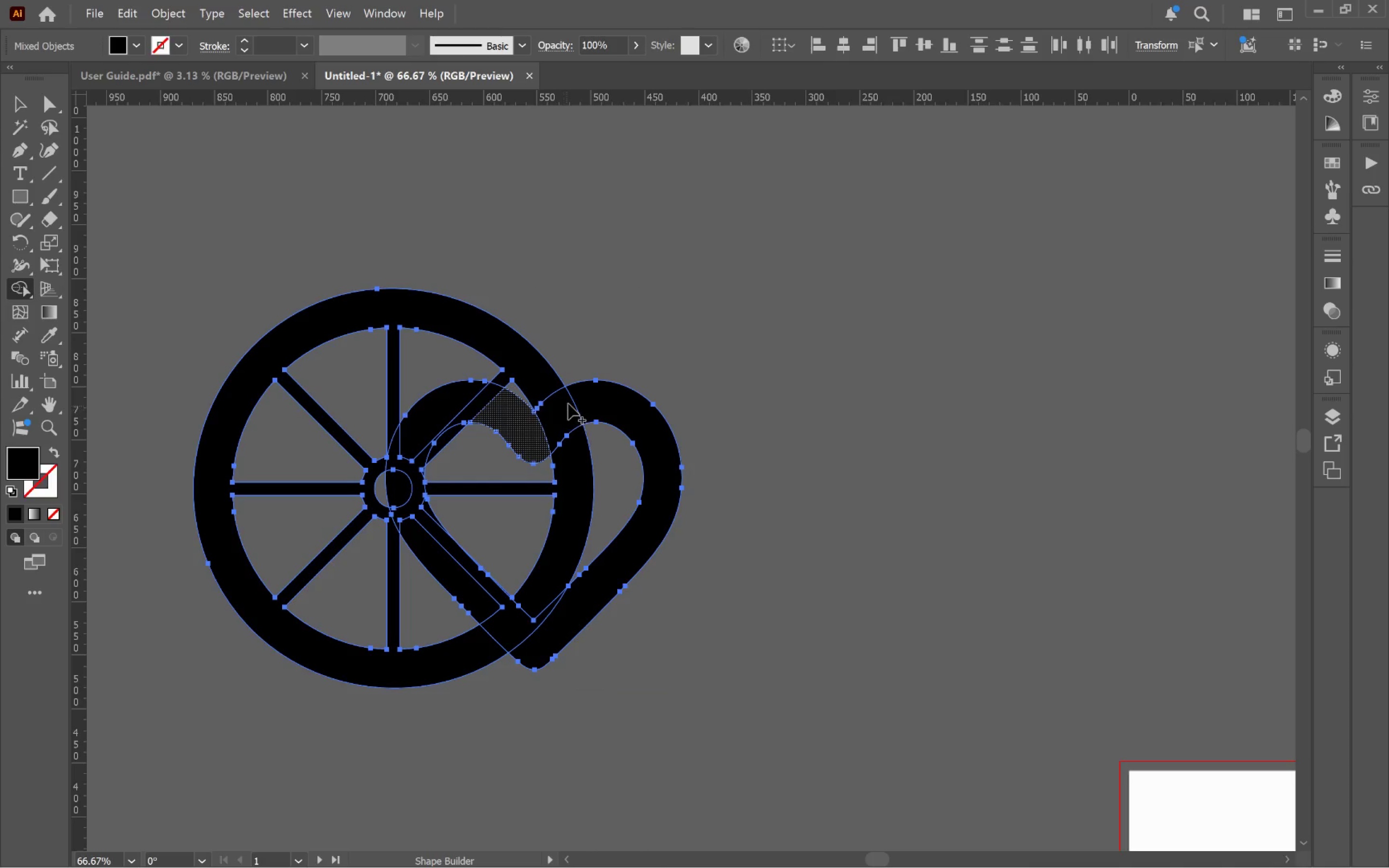 
hold_key(key=AltLeft, duration=2.94)
left_click_drag(start_coordinate=[587, 402], to_coordinate=[447, 454])
 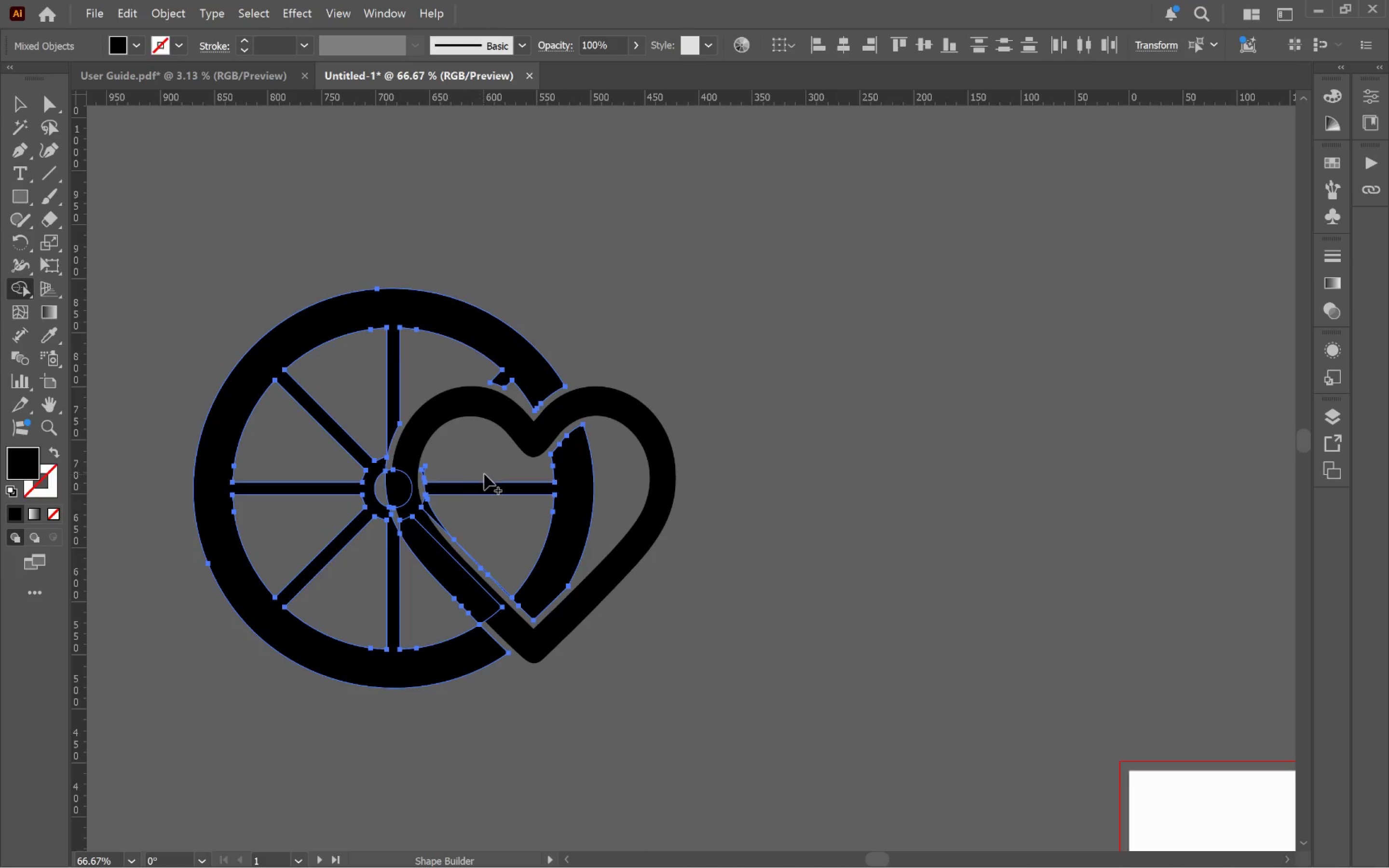 
key(Control+ControlLeft)
 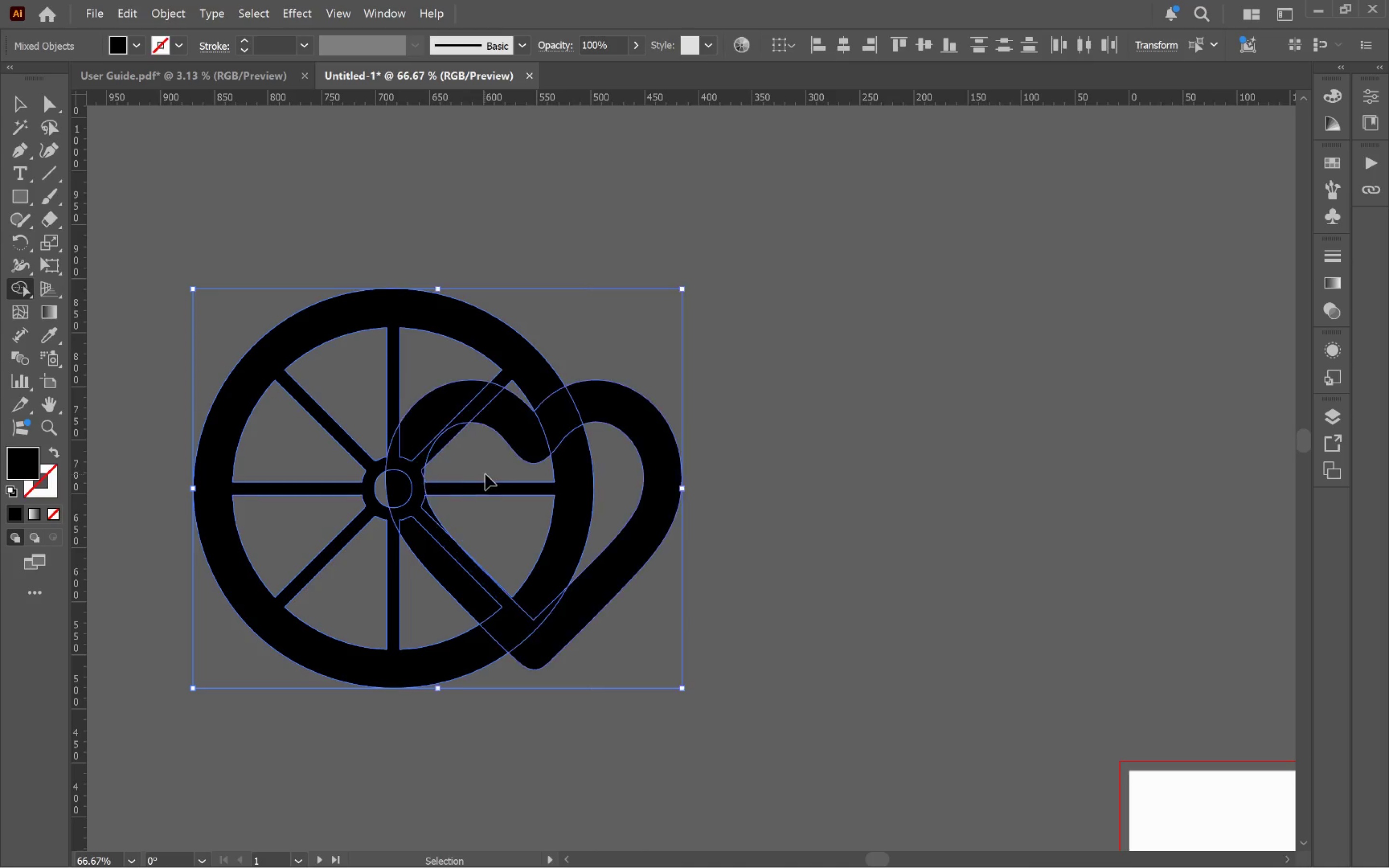 
key(Control+Z)
 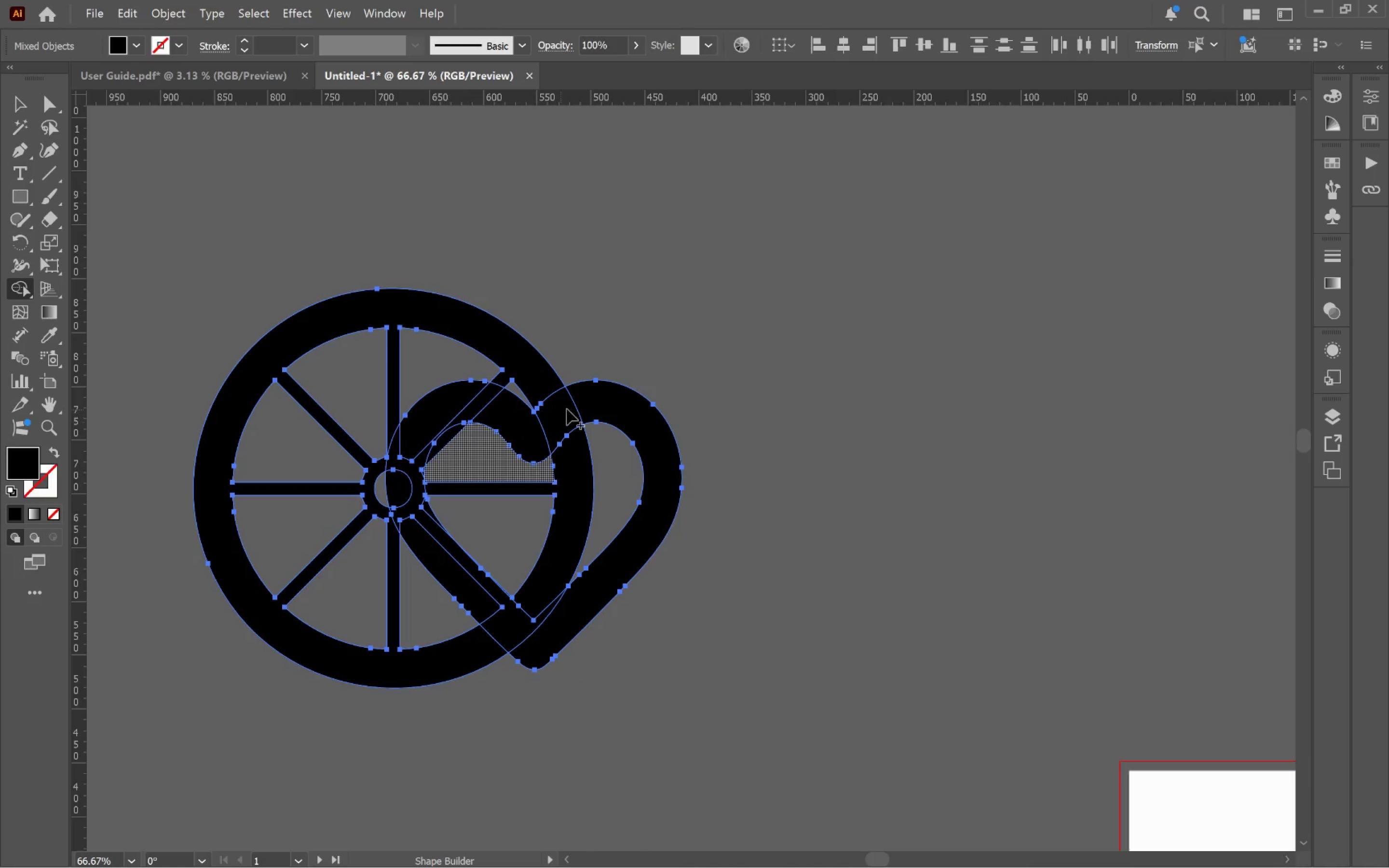 
hold_key(key=AltLeft, duration=10.79)
left_click_drag(start_coordinate=[592, 403], to_coordinate=[468, 593])
 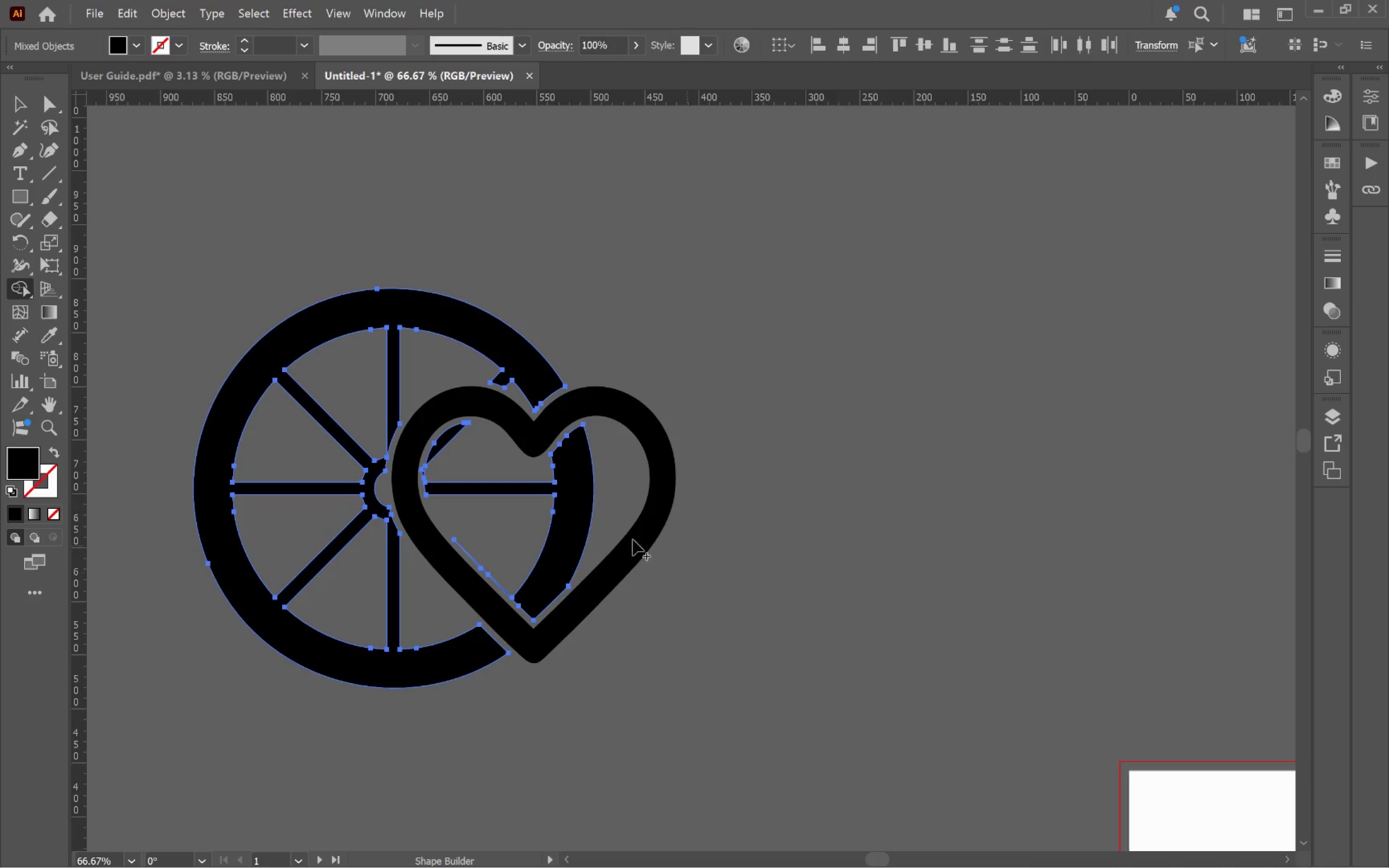 
hold_key(key=AltLeft, duration=1.11)
left_click([468, 556])
 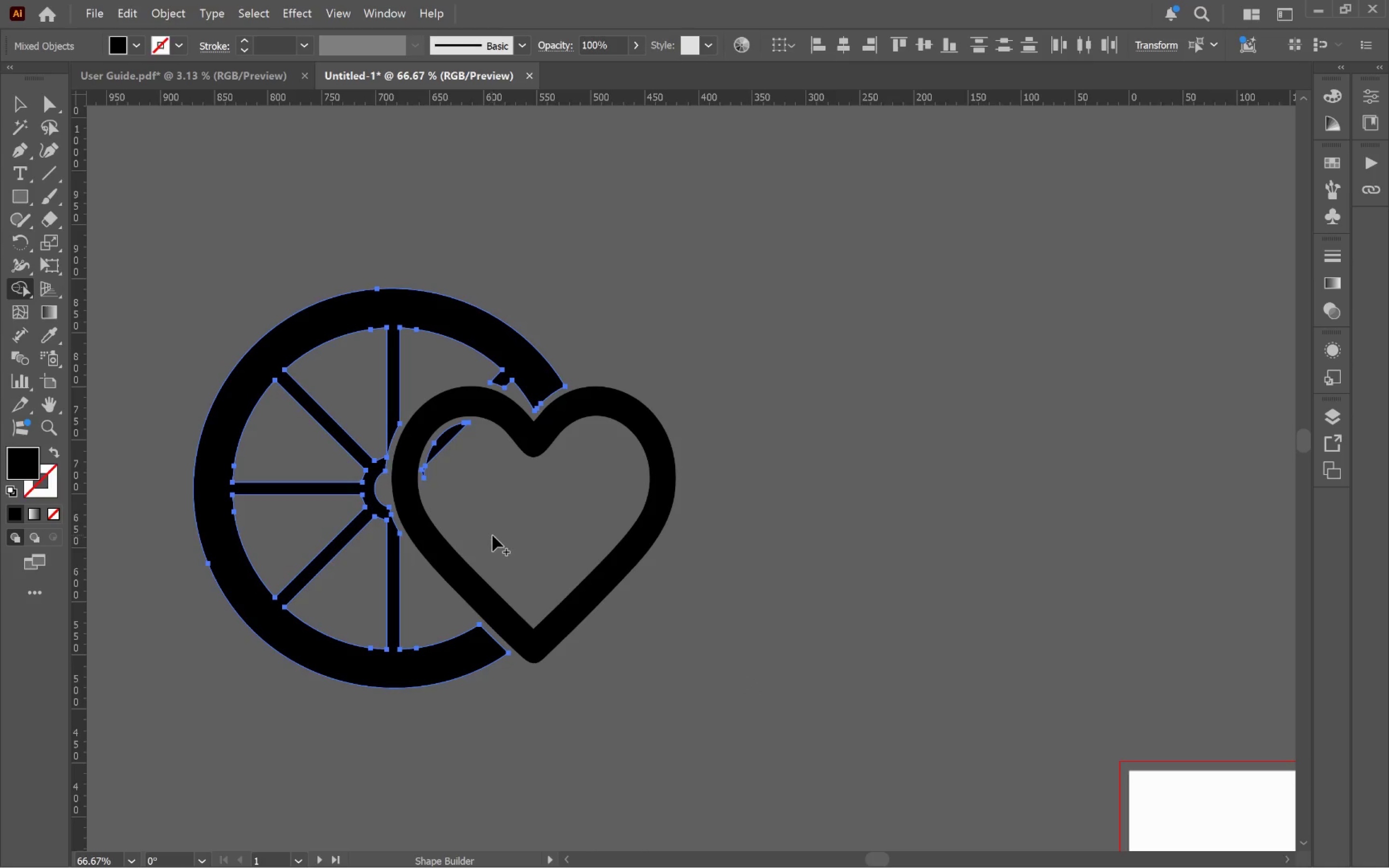 
key(Control+Z)
 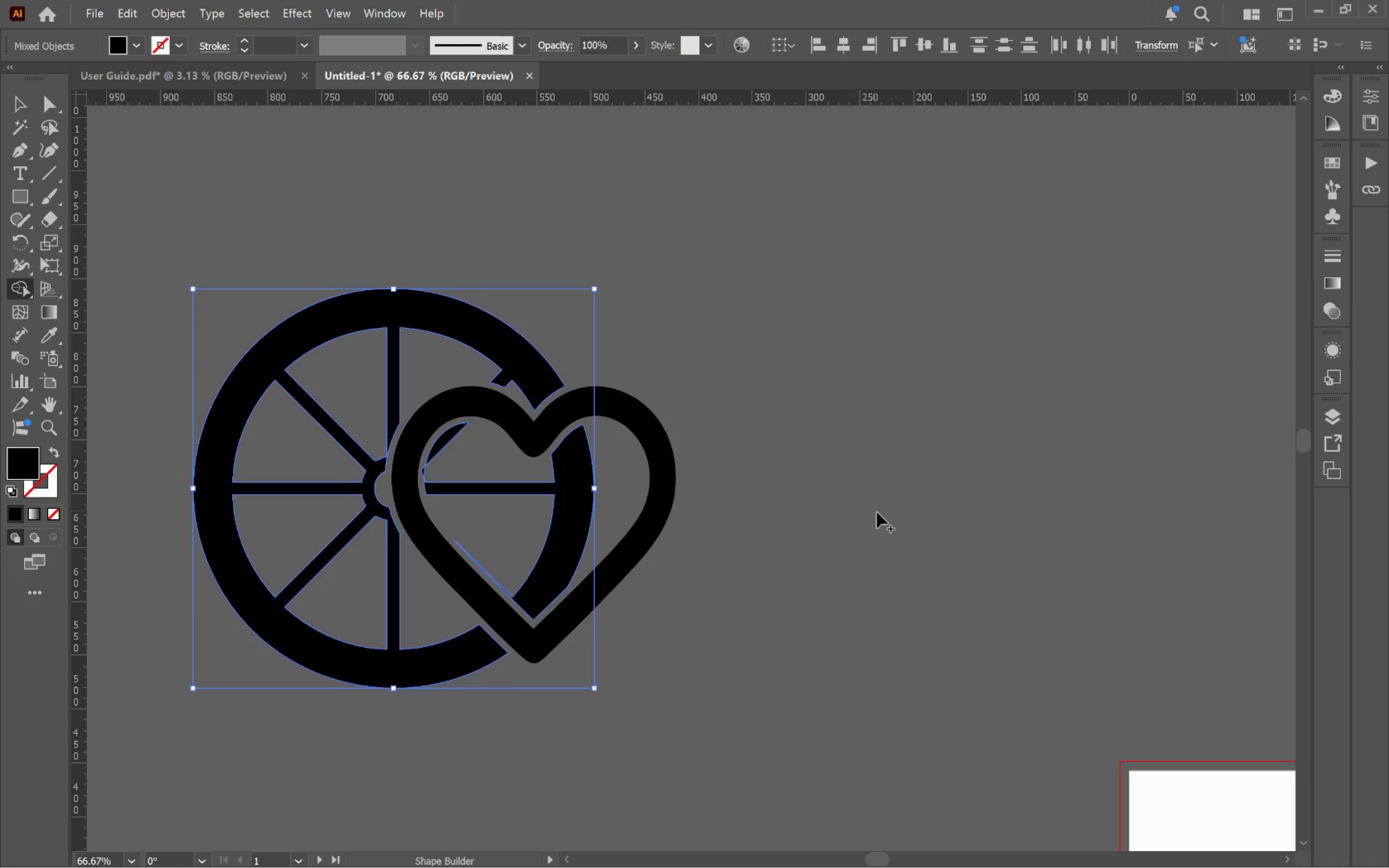 
hold_key(key=ControlLeft, duration=0.64)
left_click([883, 529])
 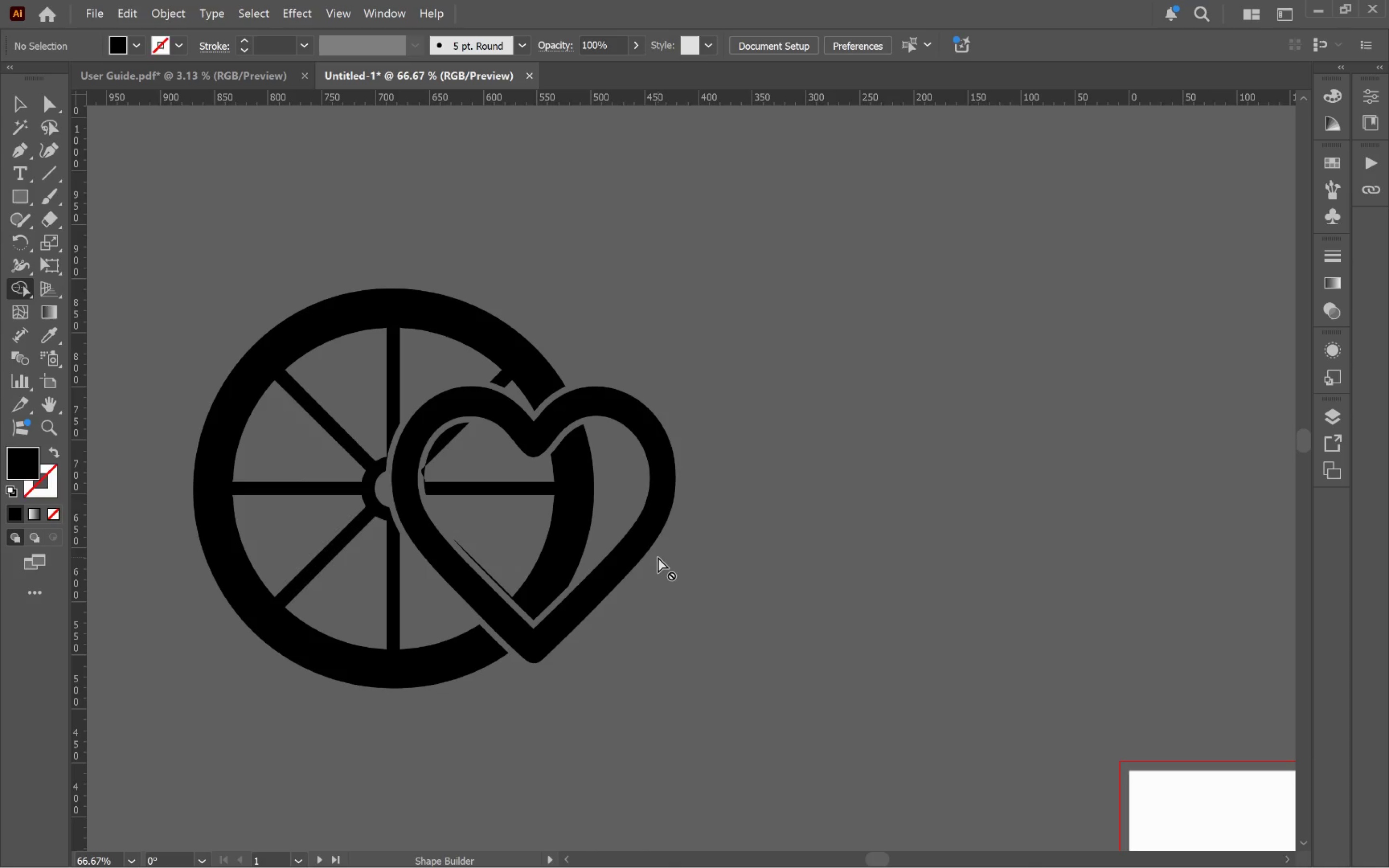 
key(Control+Z)
 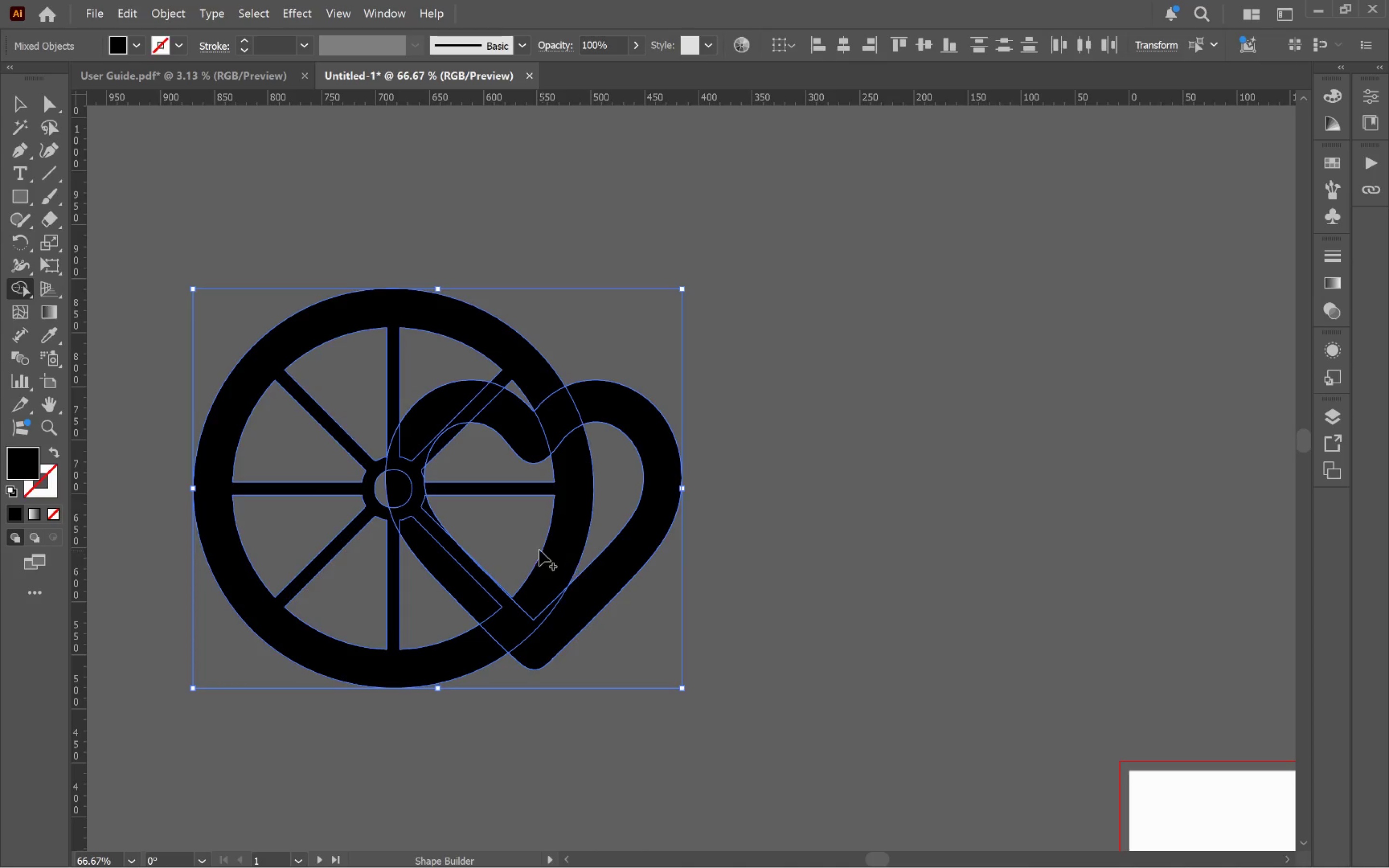 
hold_key(key=AltLeft, duration=0.83)
scroll: coordinate [490, 576], scroll_direction: up, amount: 5.0
 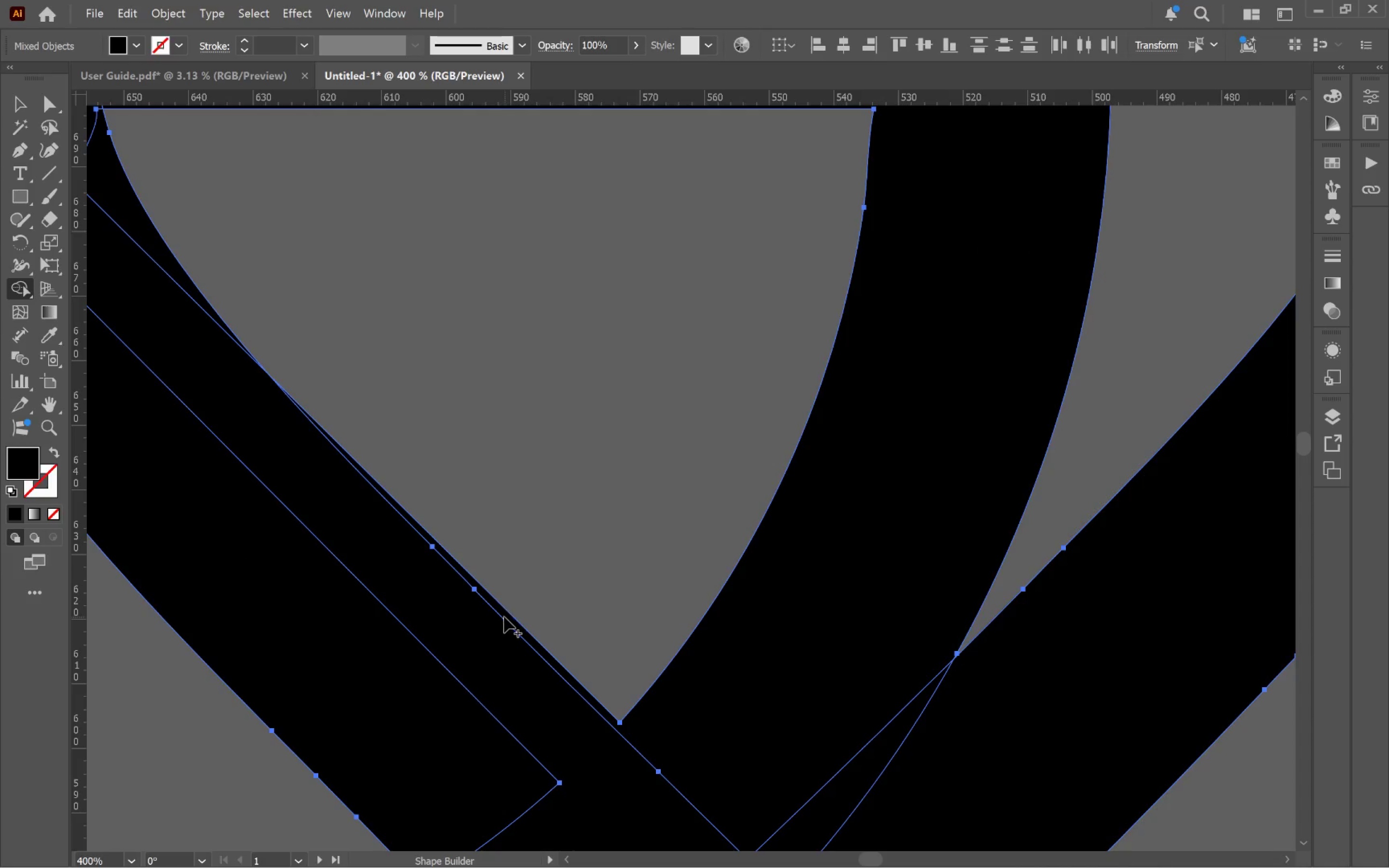 
hold_key(key=AltLeft, duration=2.46)
scroll: coordinate [556, 602], scroll_direction: down, amount: 3.0
 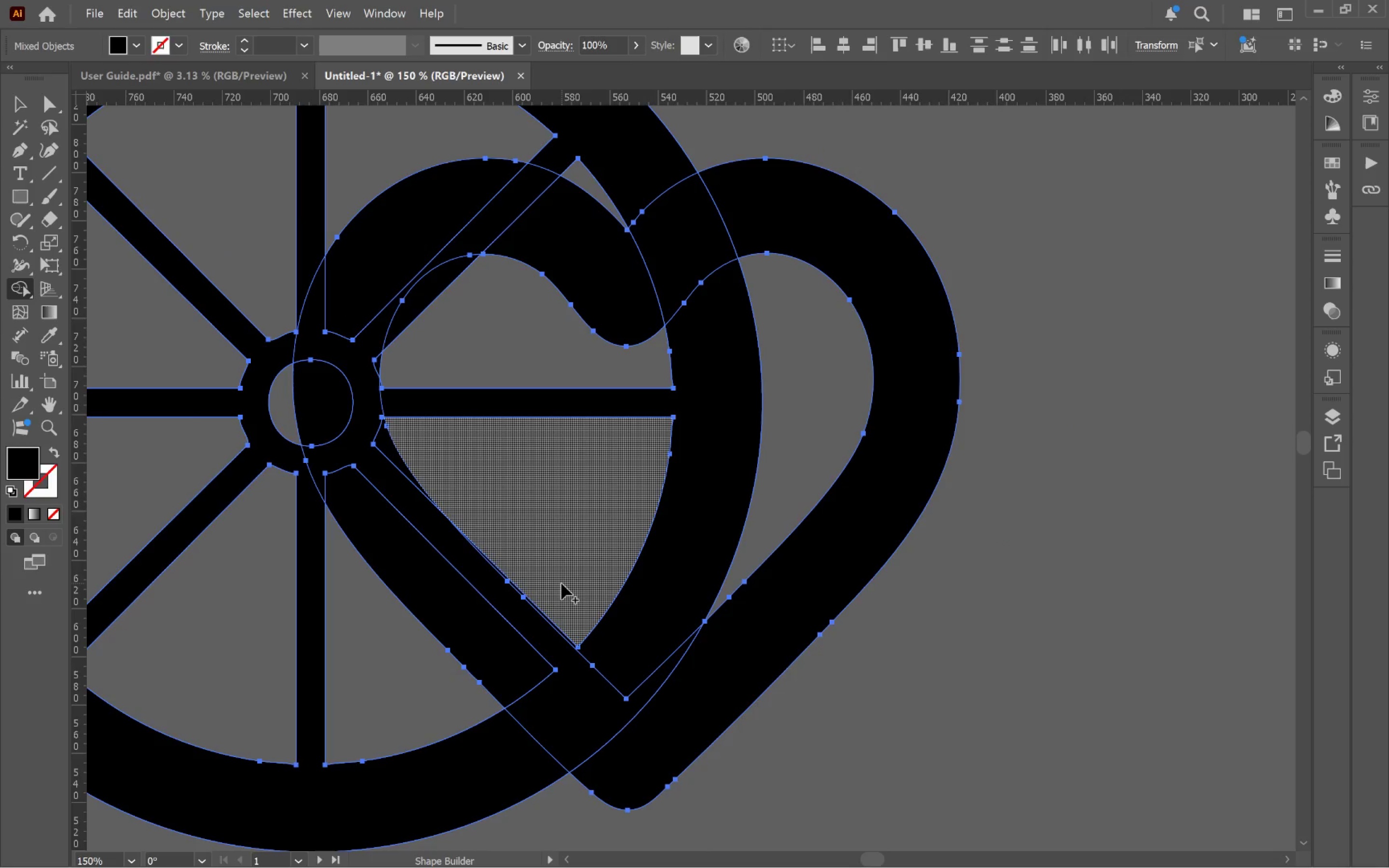 
key(V)
 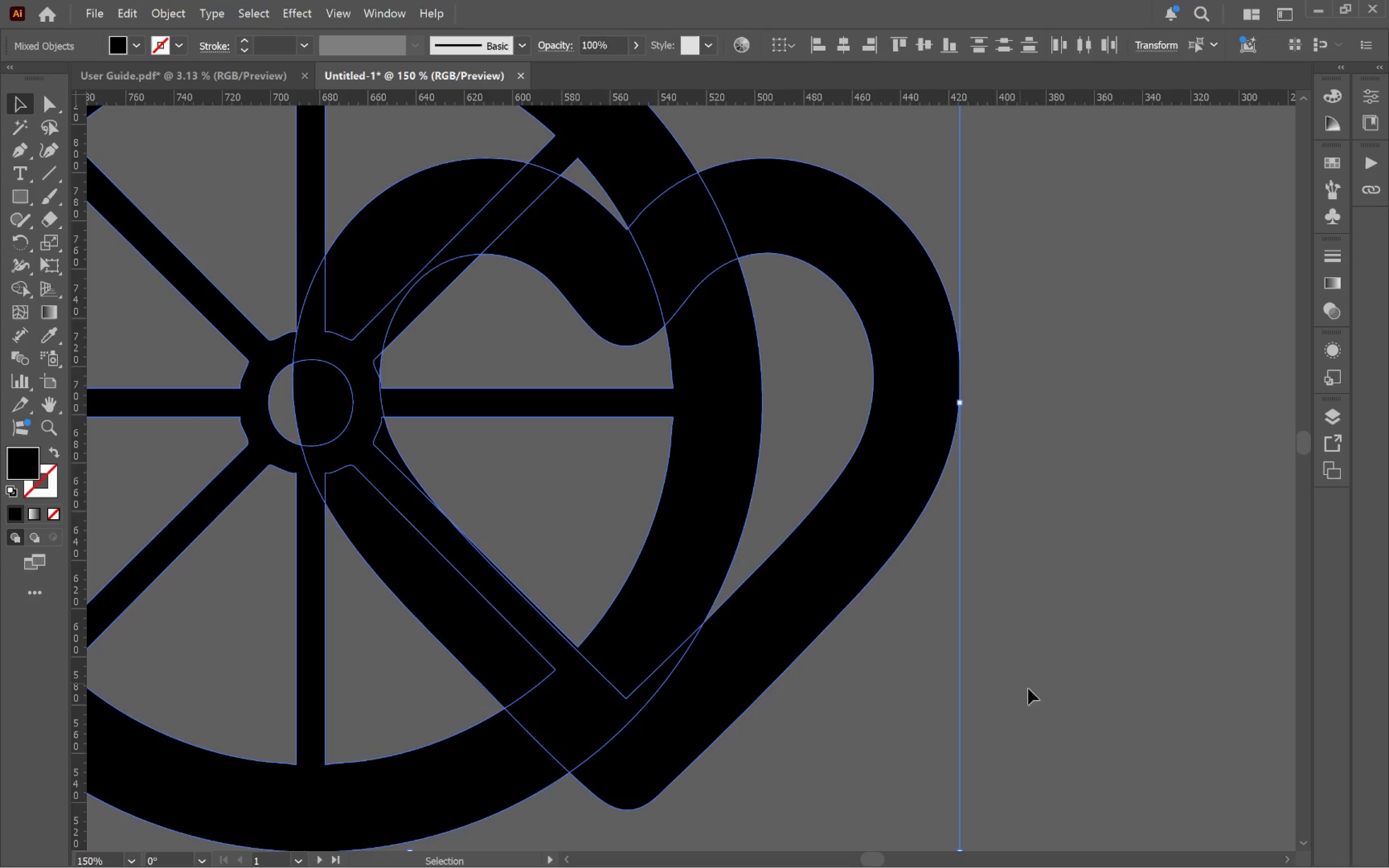 
left_click([1056, 698])
 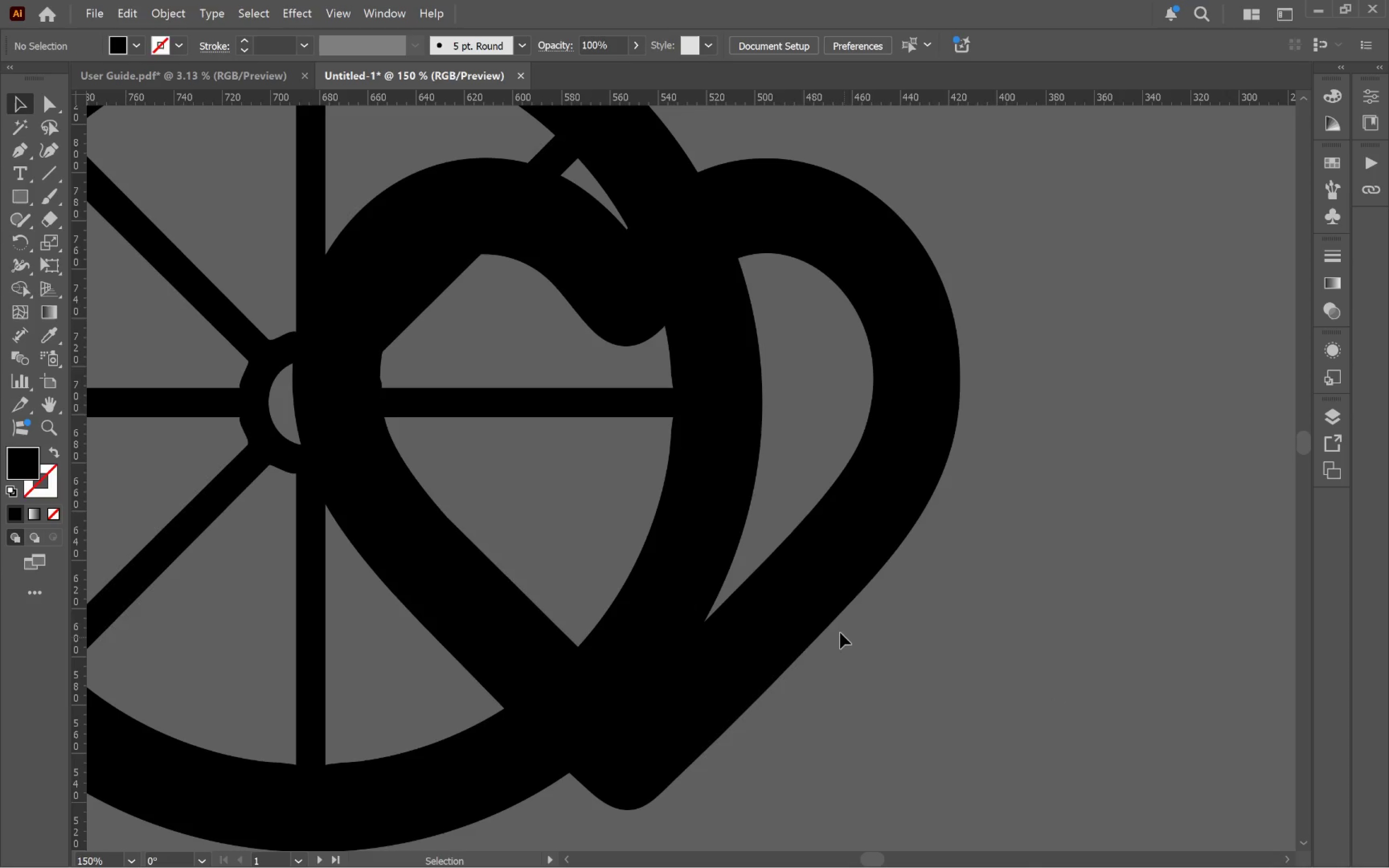 
left_click([832, 621])
 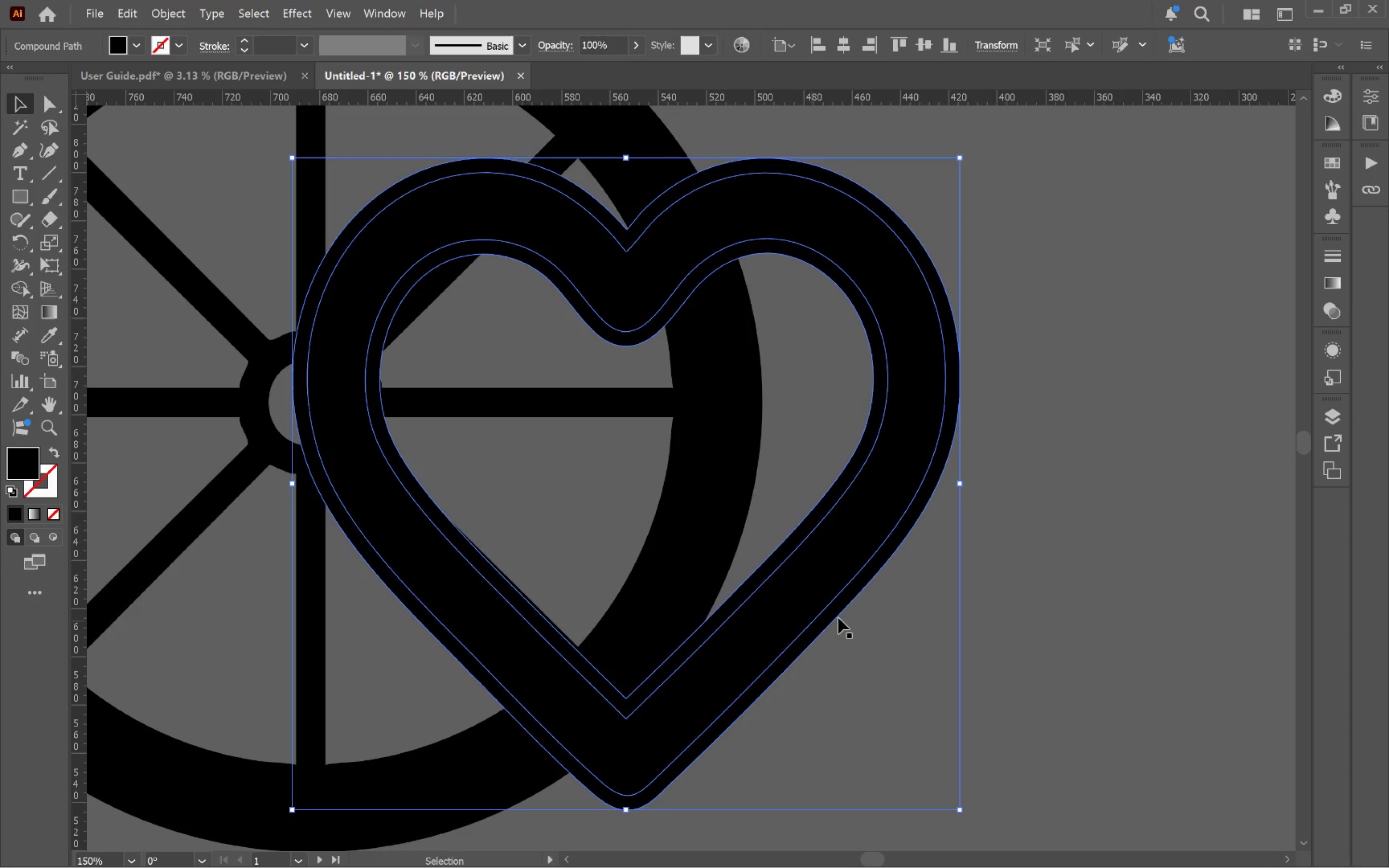 
left_click([1021, 588])
 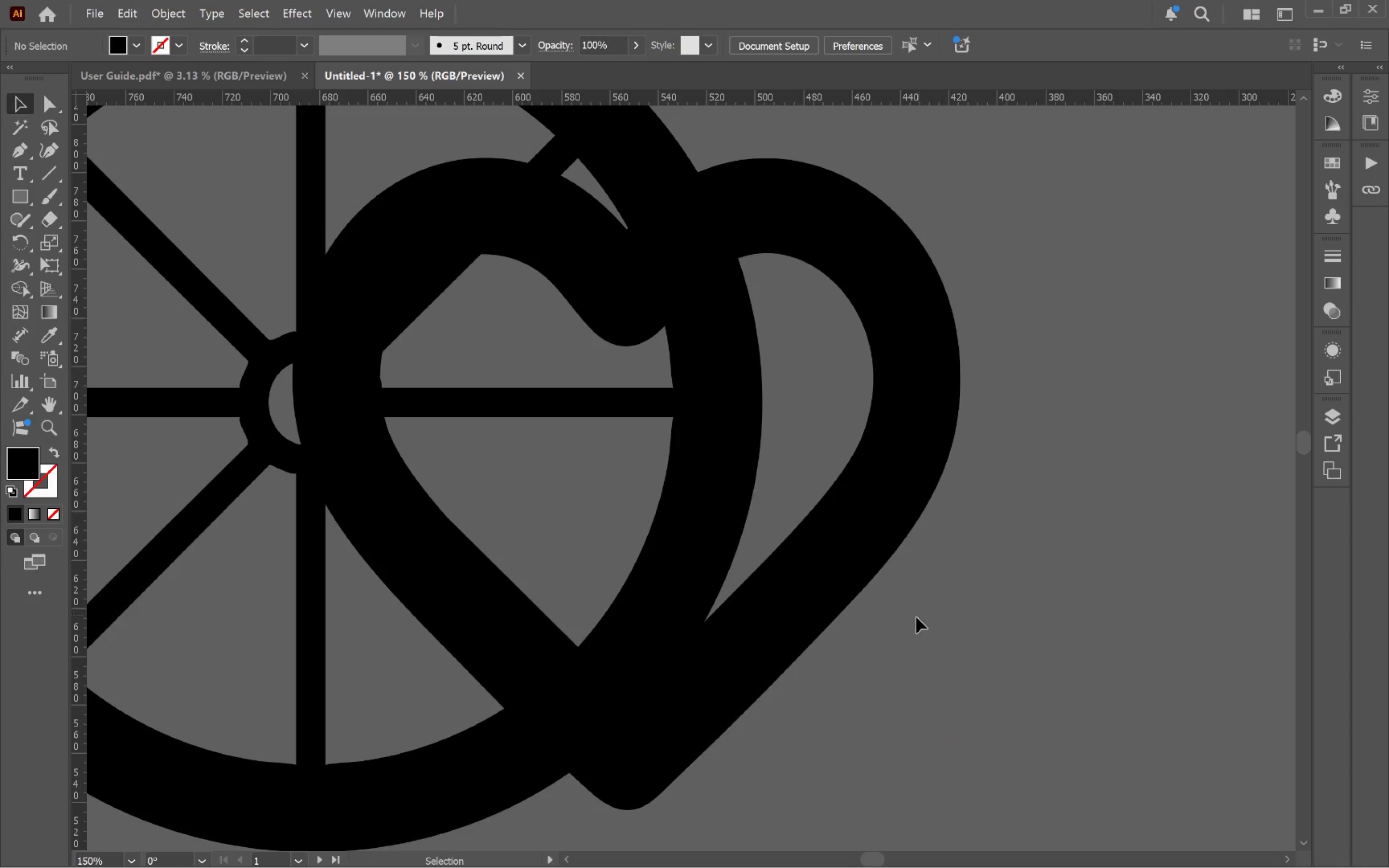 
left_click_drag(start_coordinate=[915, 623], to_coordinate=[814, 491])
 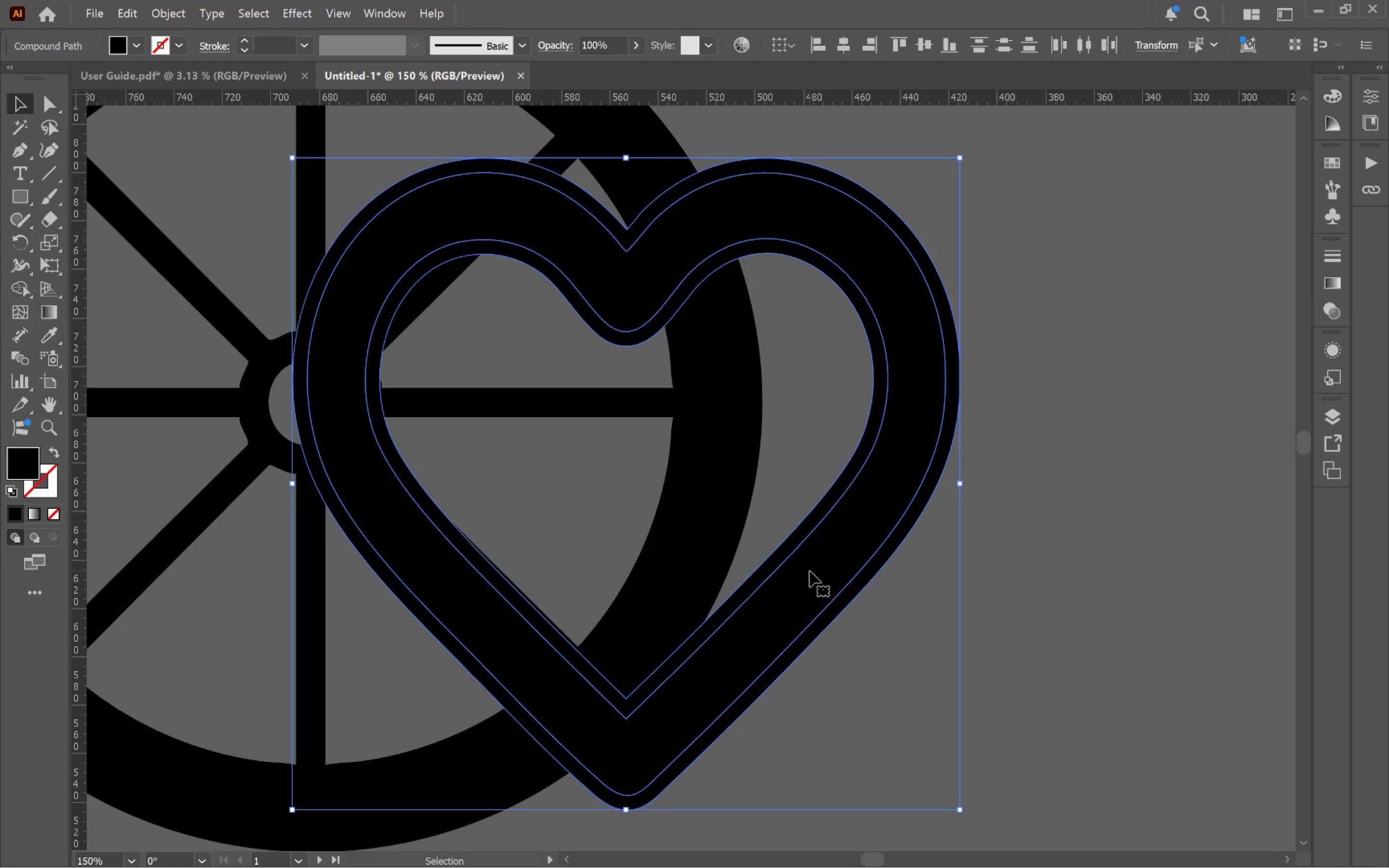 
left_click_drag(start_coordinate=[810, 571], to_coordinate=[818, 570])
 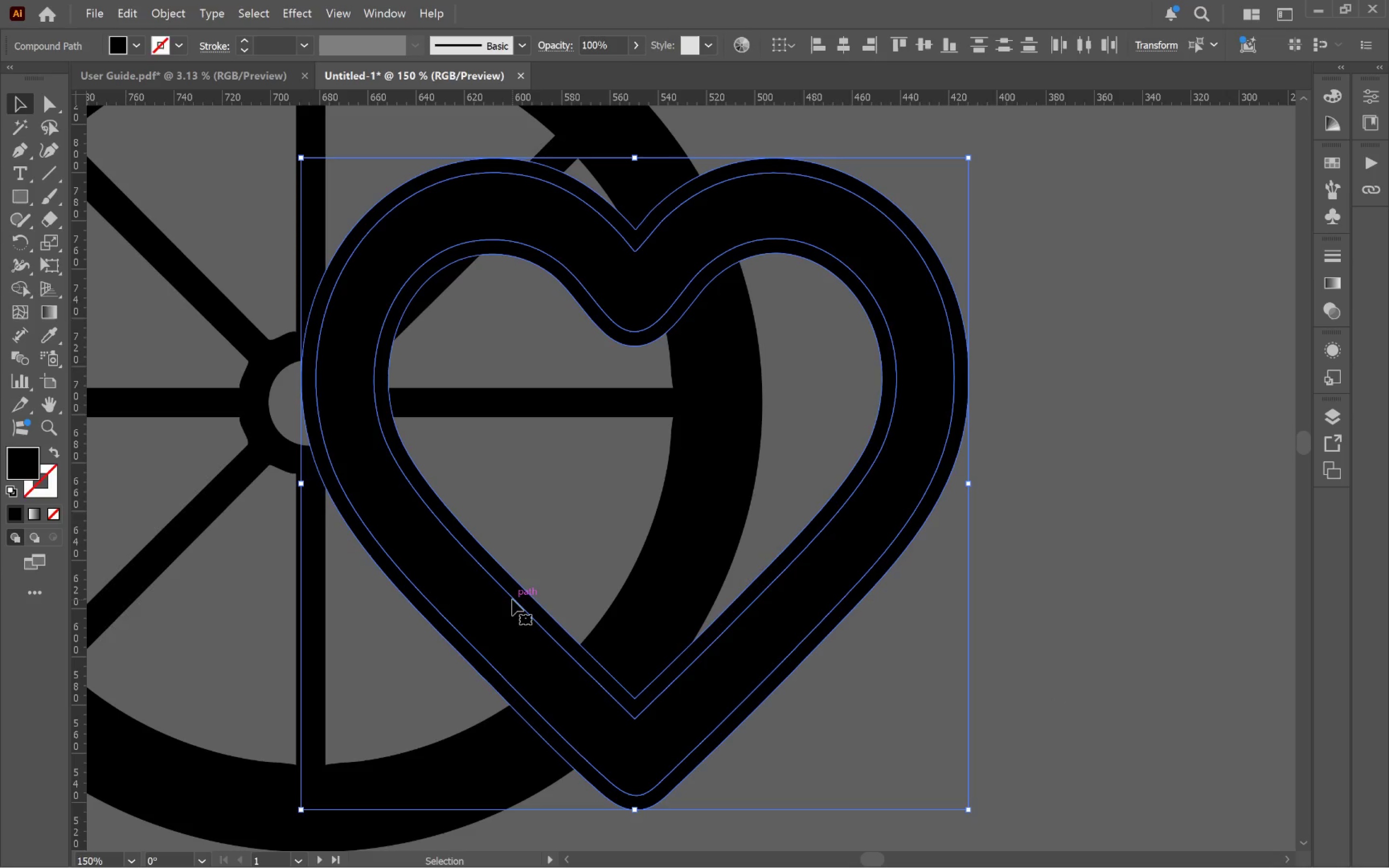 
hold_key(key=ShiftLeft, duration=4.06)
 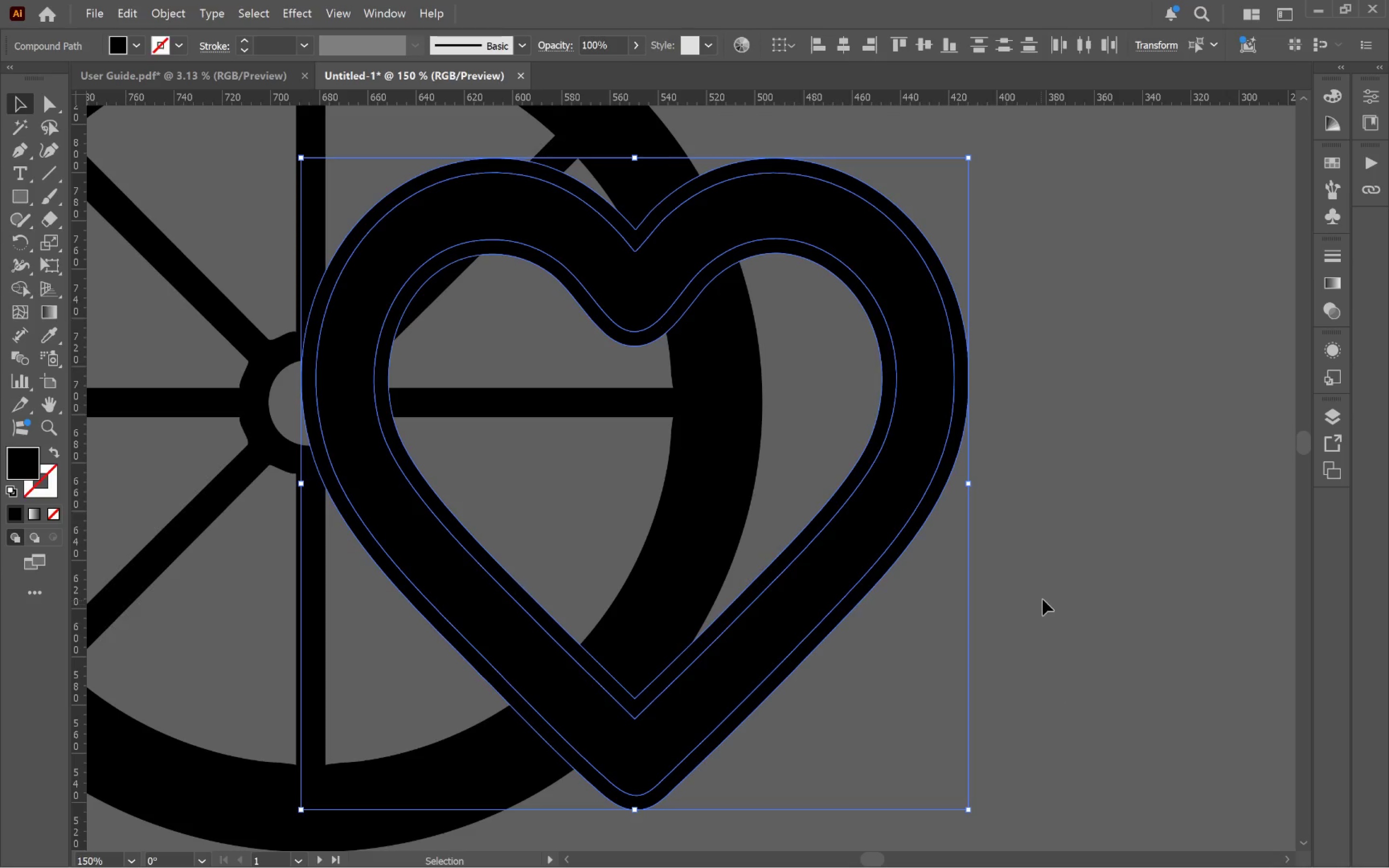 
hold_key(key=AltLeft, duration=0.43)
scroll: coordinate [1015, 581], scroll_direction: down, amount: 1.0
 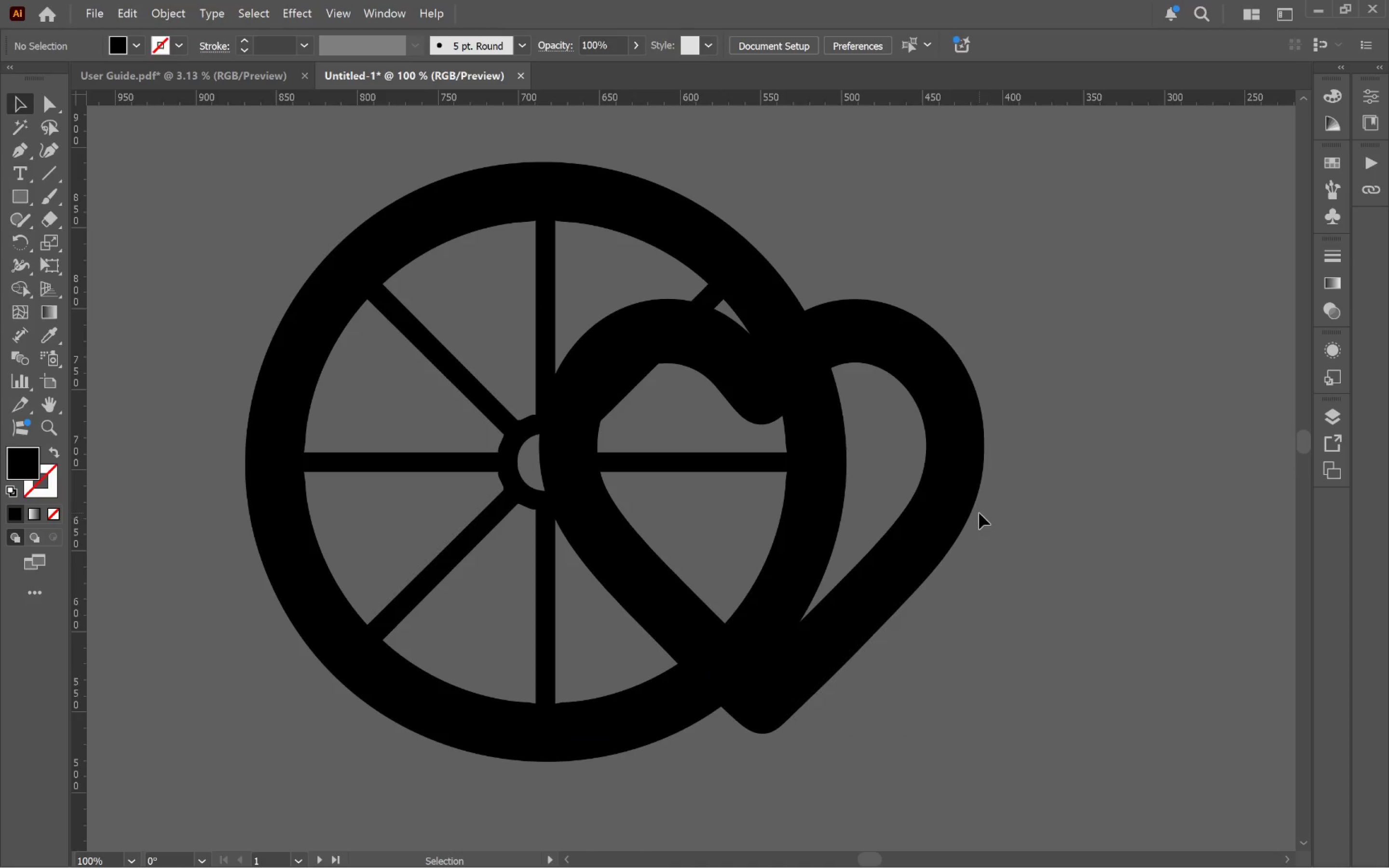 
left_click([972, 509])